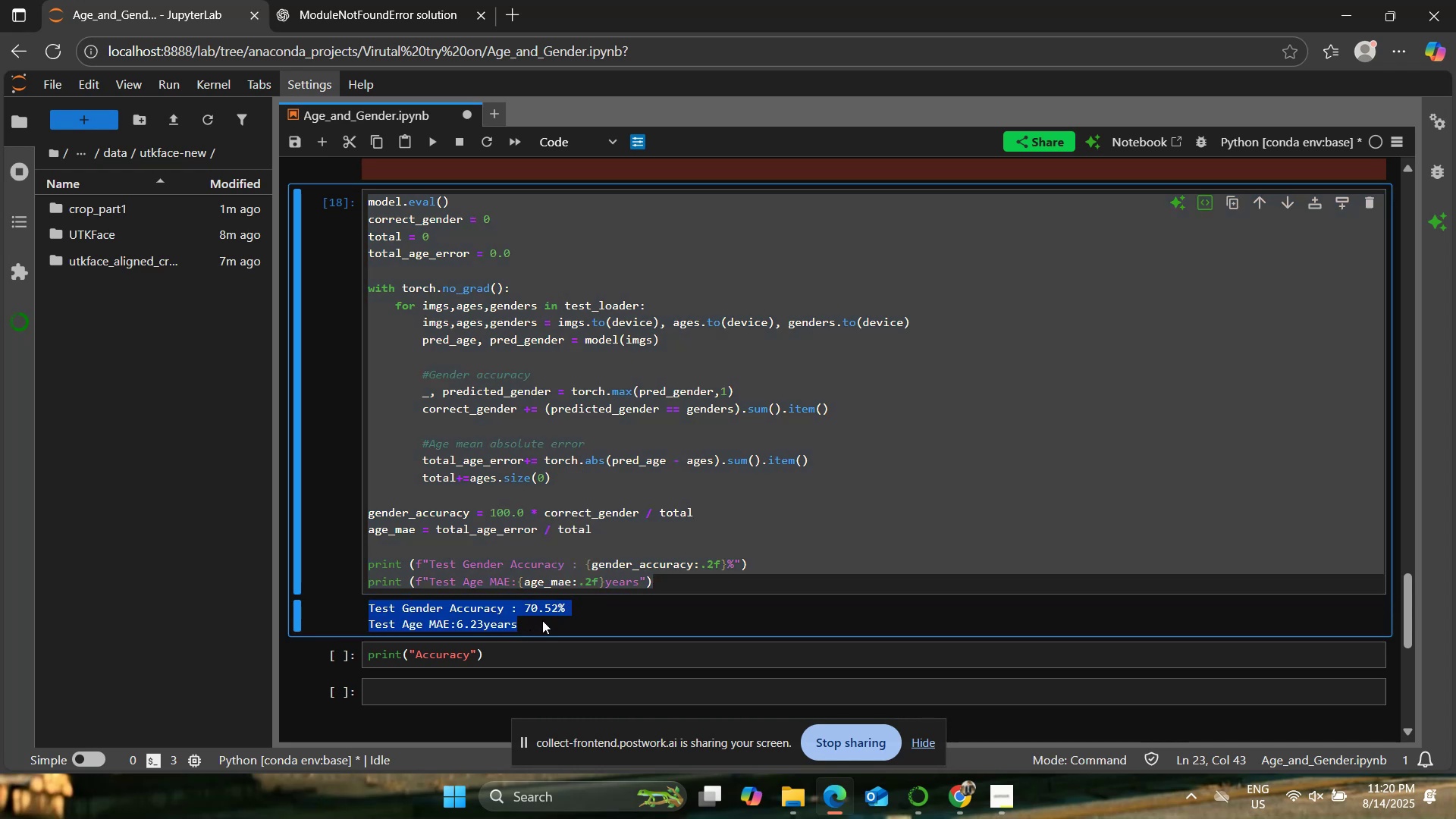 
left_click([714, 544])
 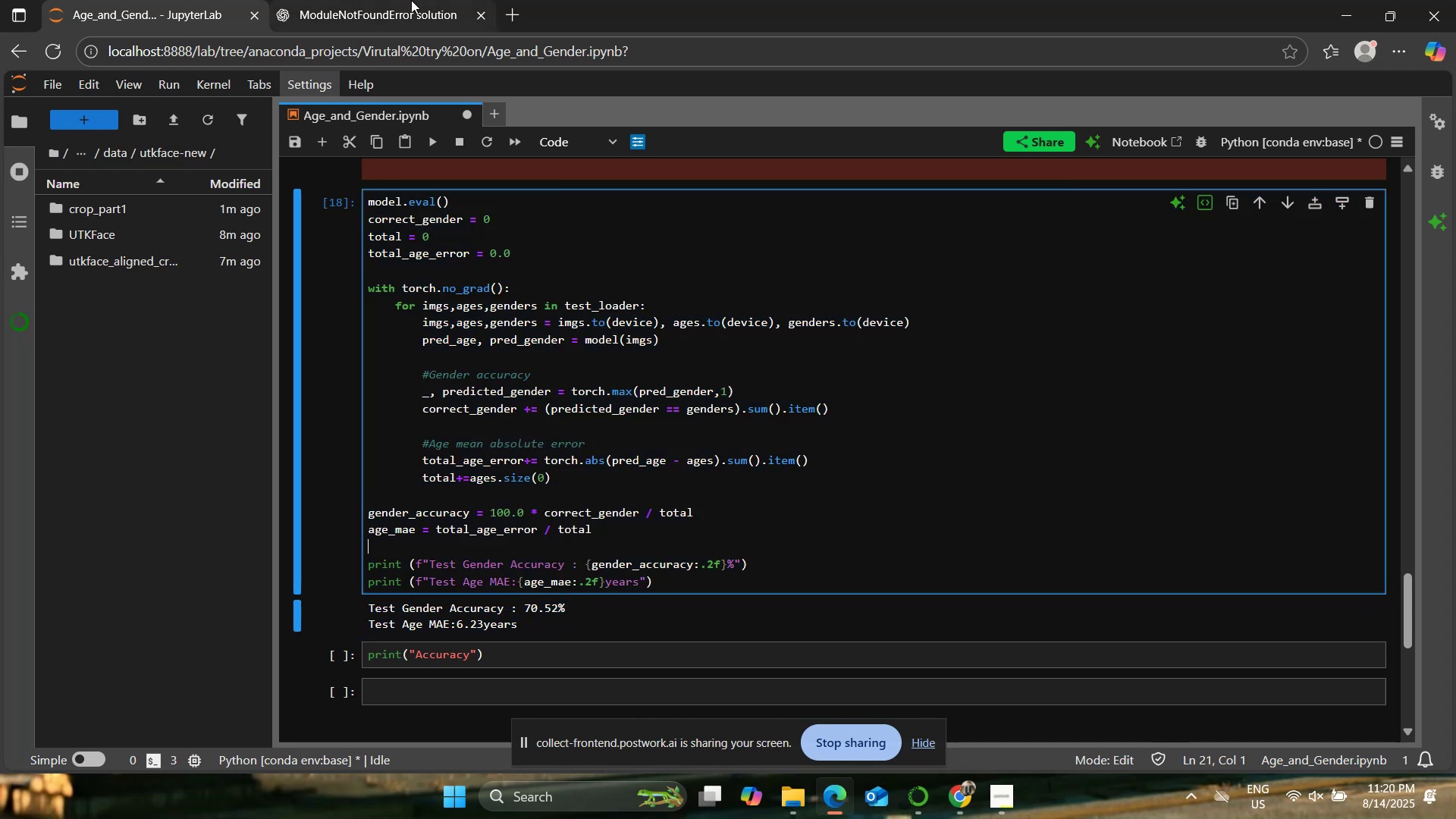 
left_click([413, 0])
 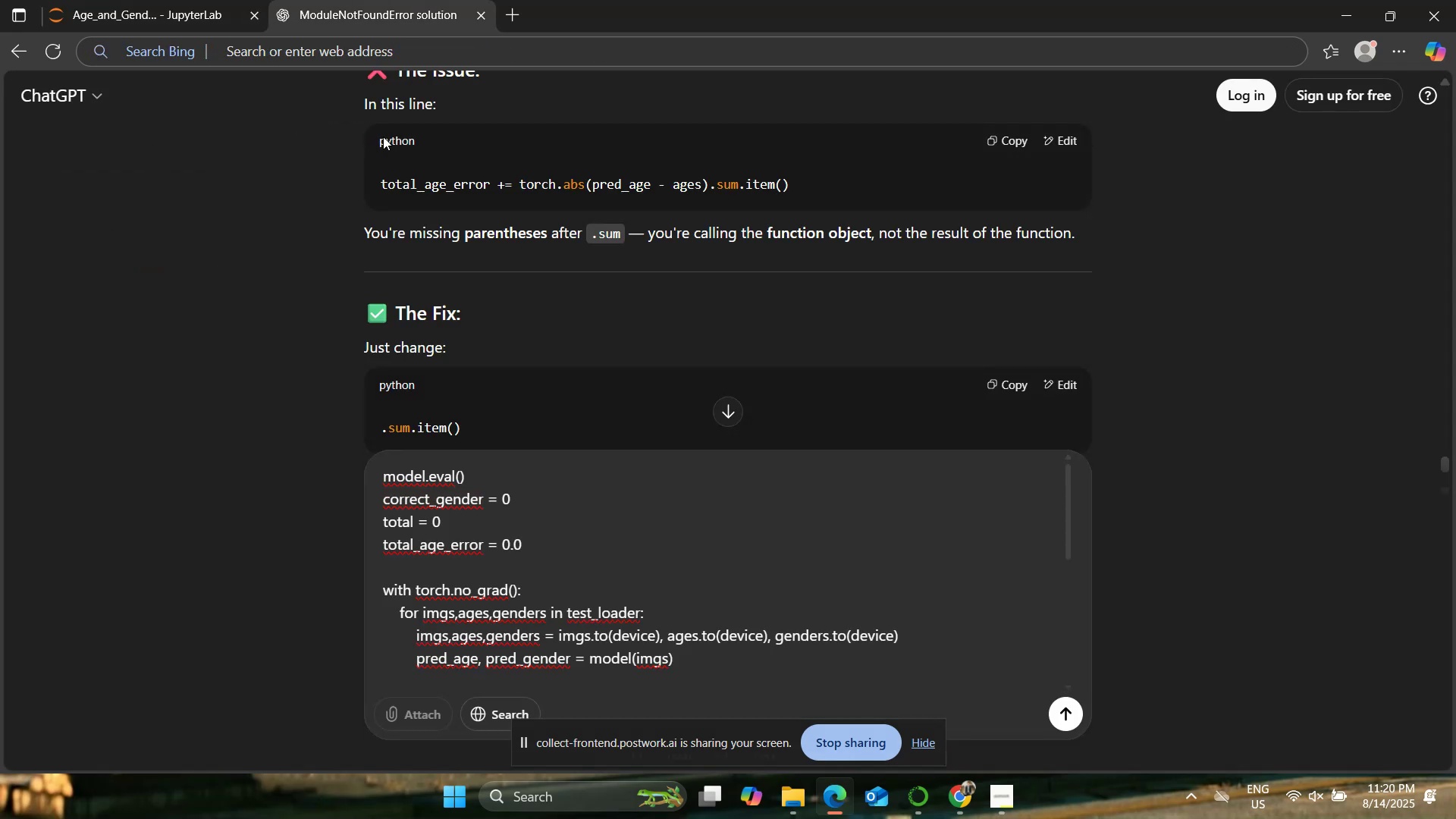 
key(Shift+Enter)
 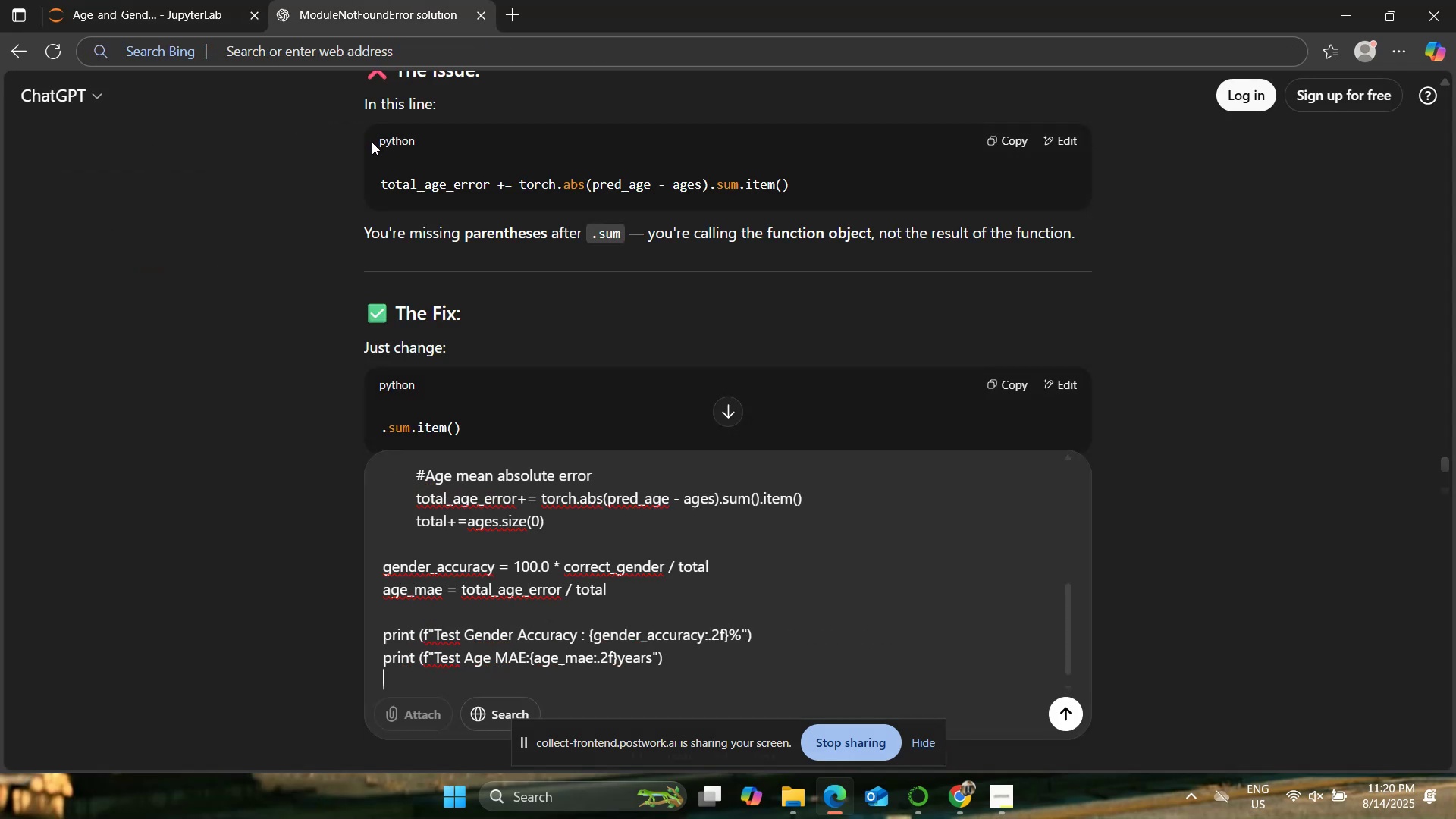 
key(Shift+Enter)
 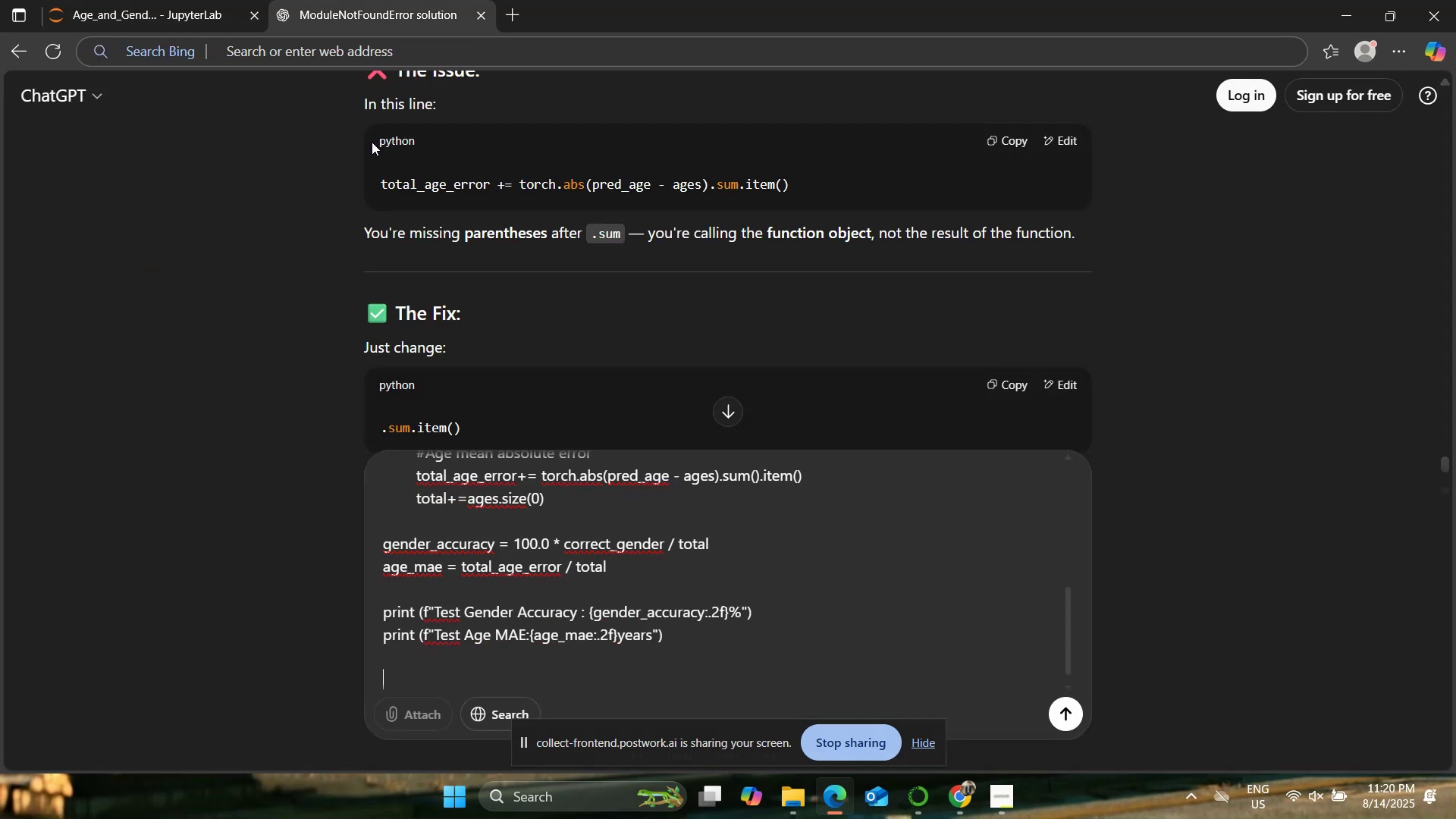 
key(Shift+Enter)
 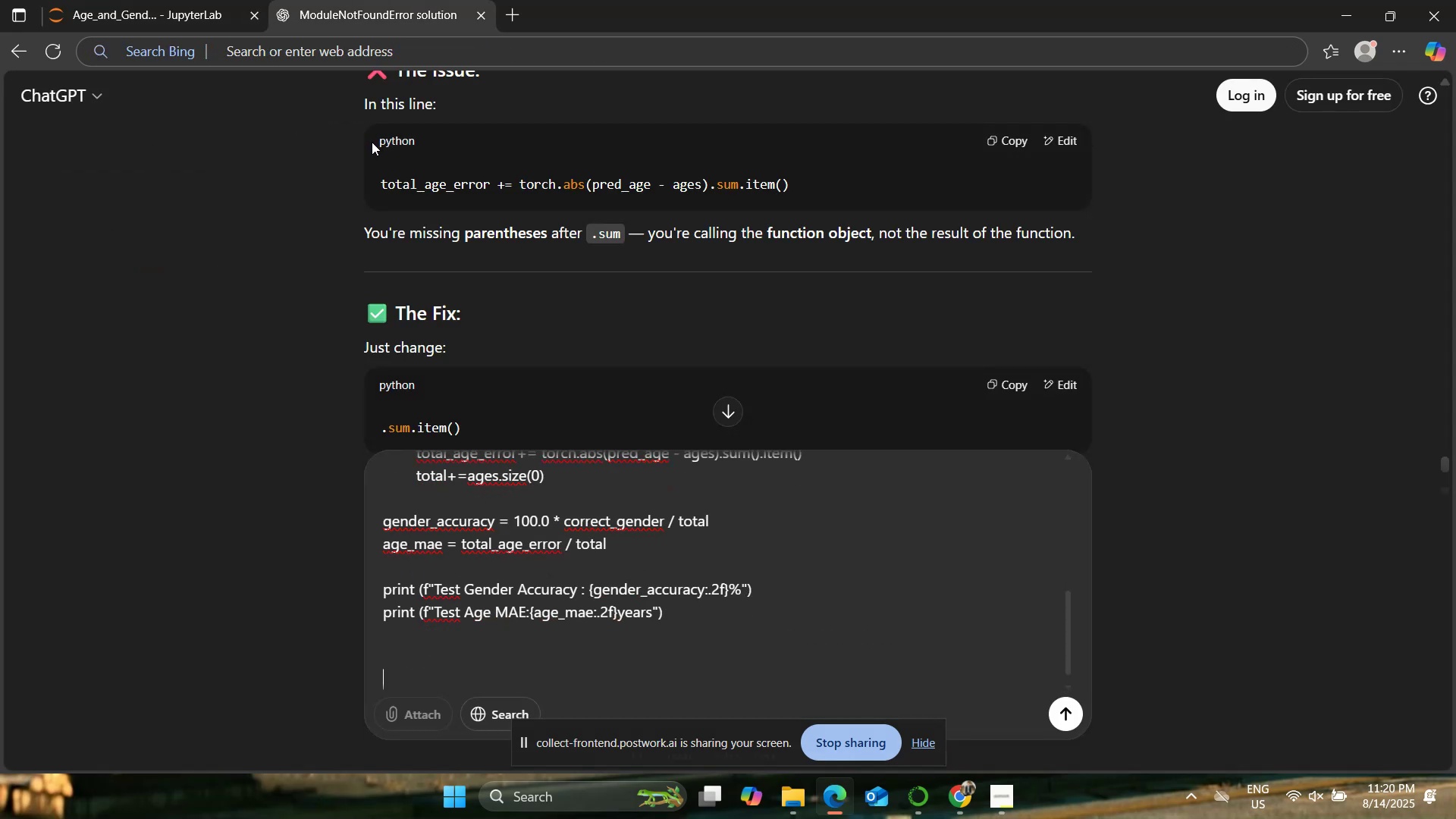 
key(Shift+Enter)
 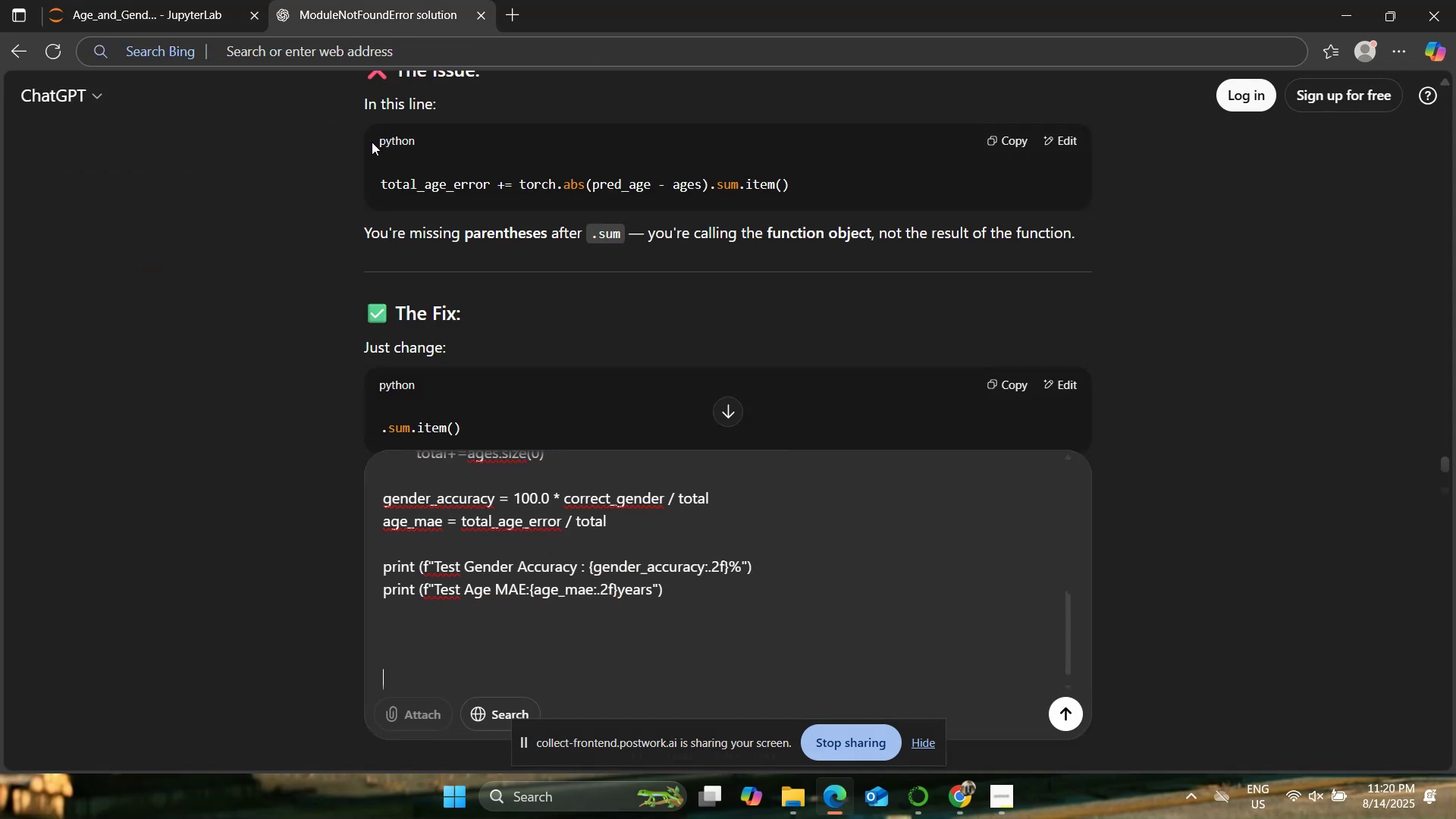 
key(Control+Shift+ControlLeft)
 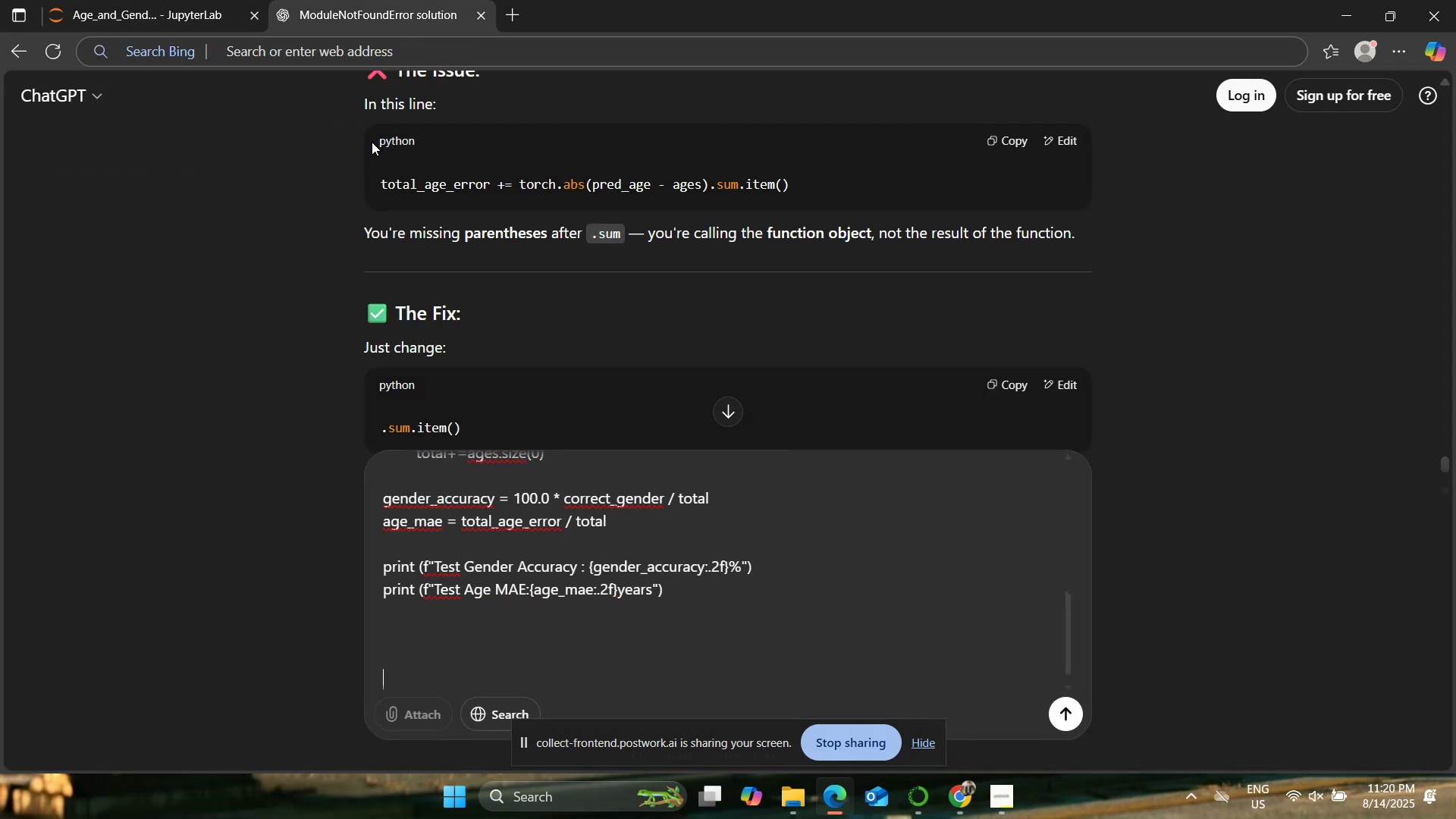 
key(Control+V)
 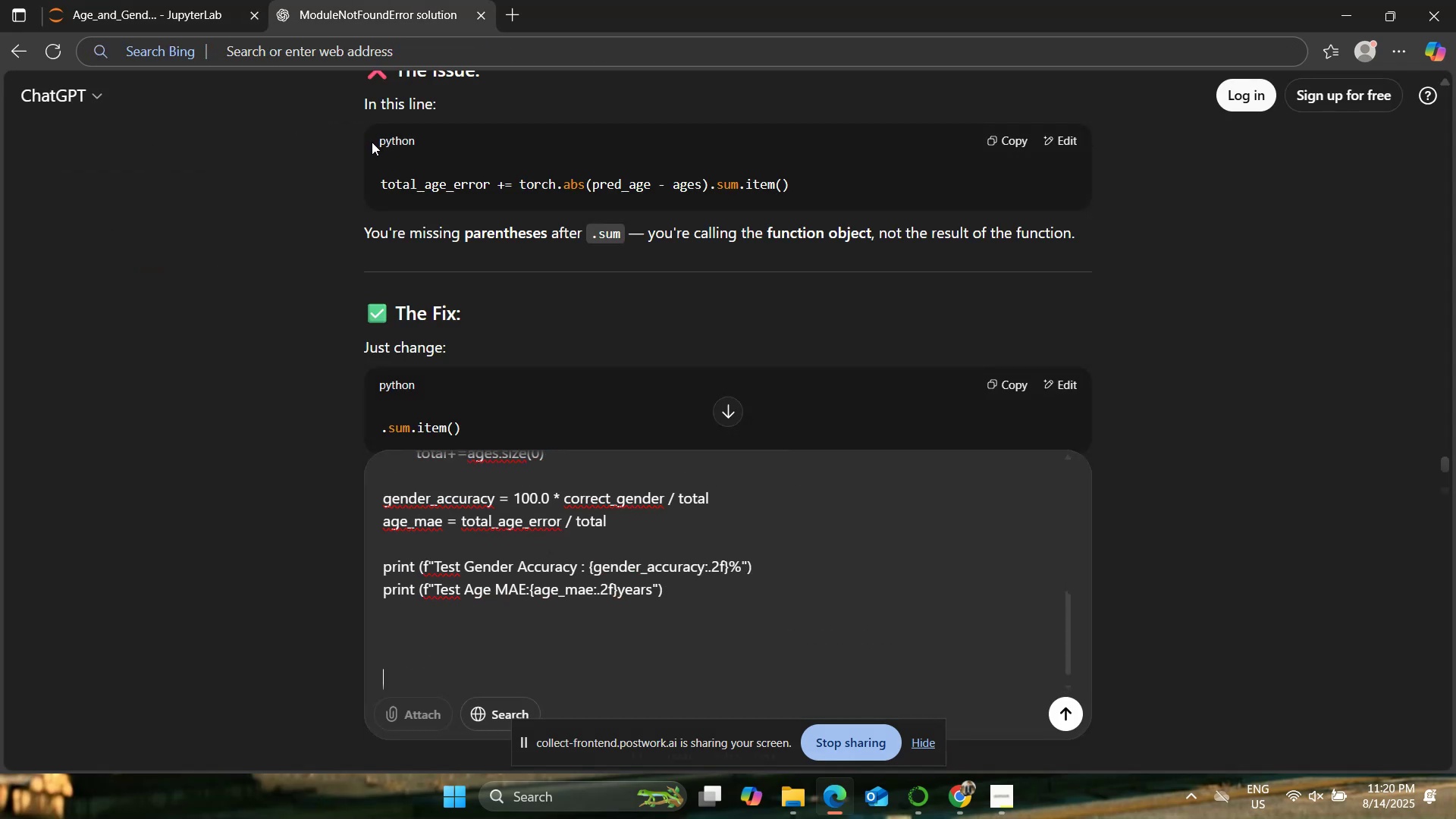 
key(Shift+Enter)
 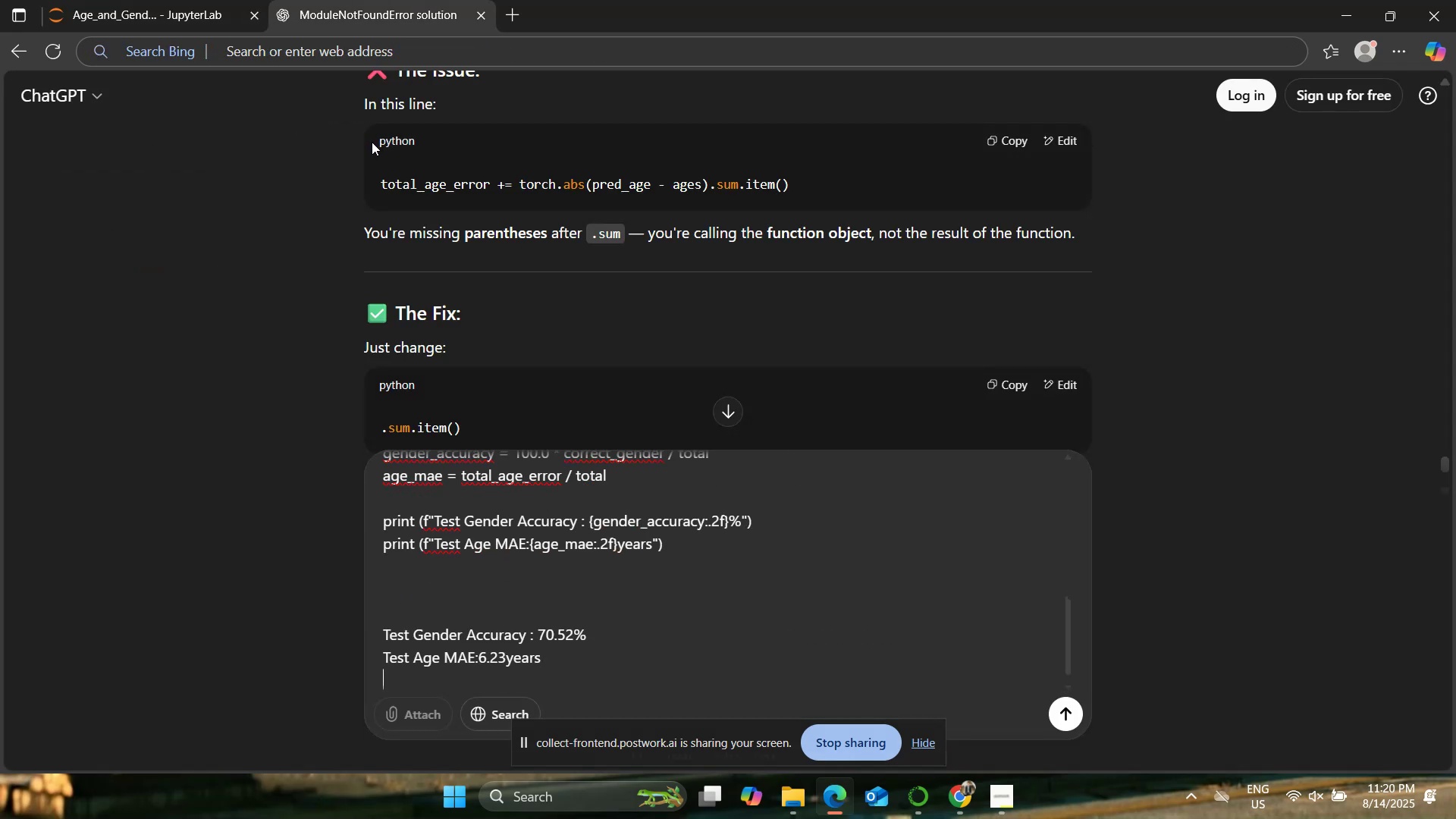 
key(Shift+Enter)
 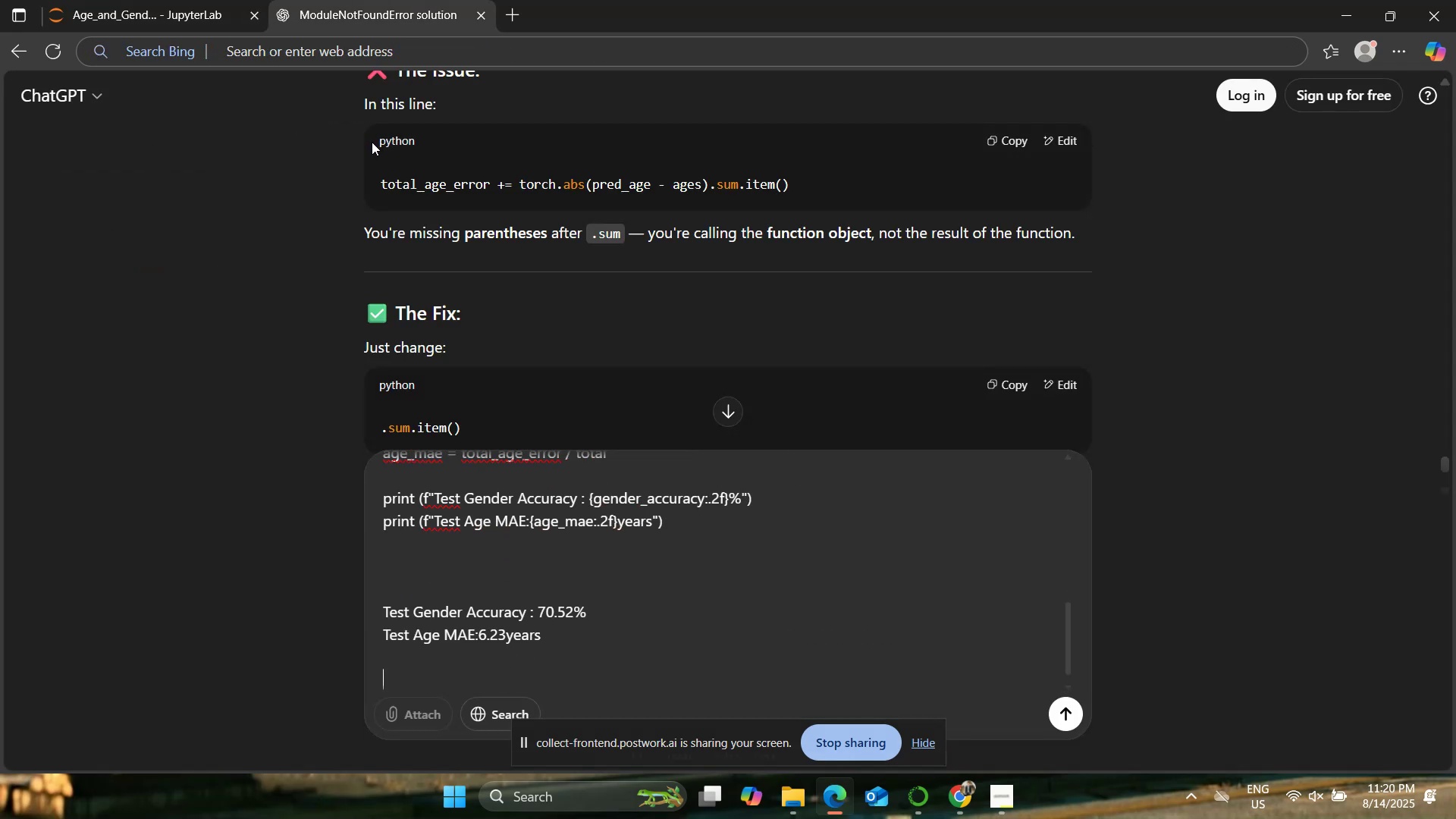 
key(Shift+Enter)
 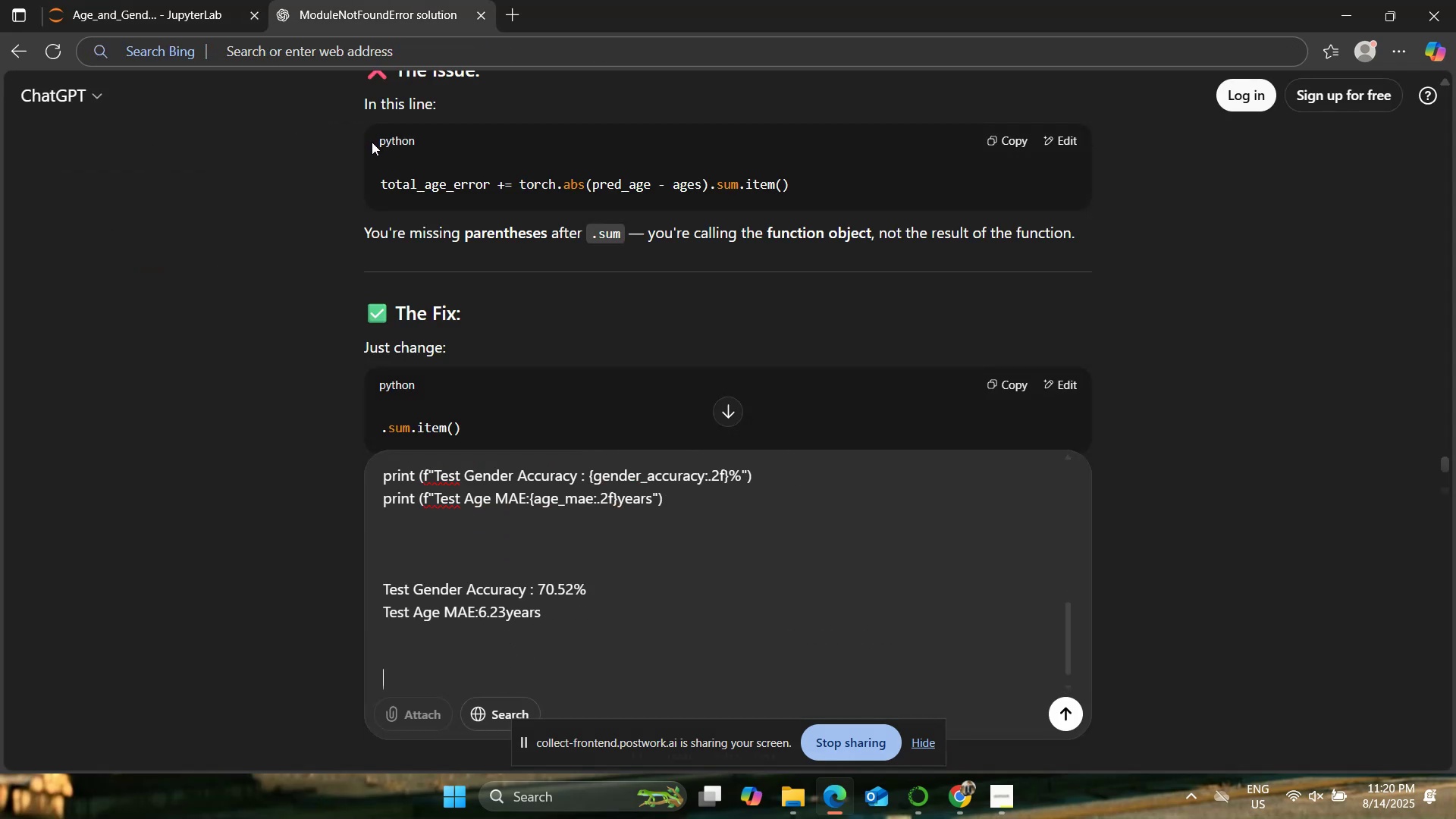 
key(Shift+Enter)
 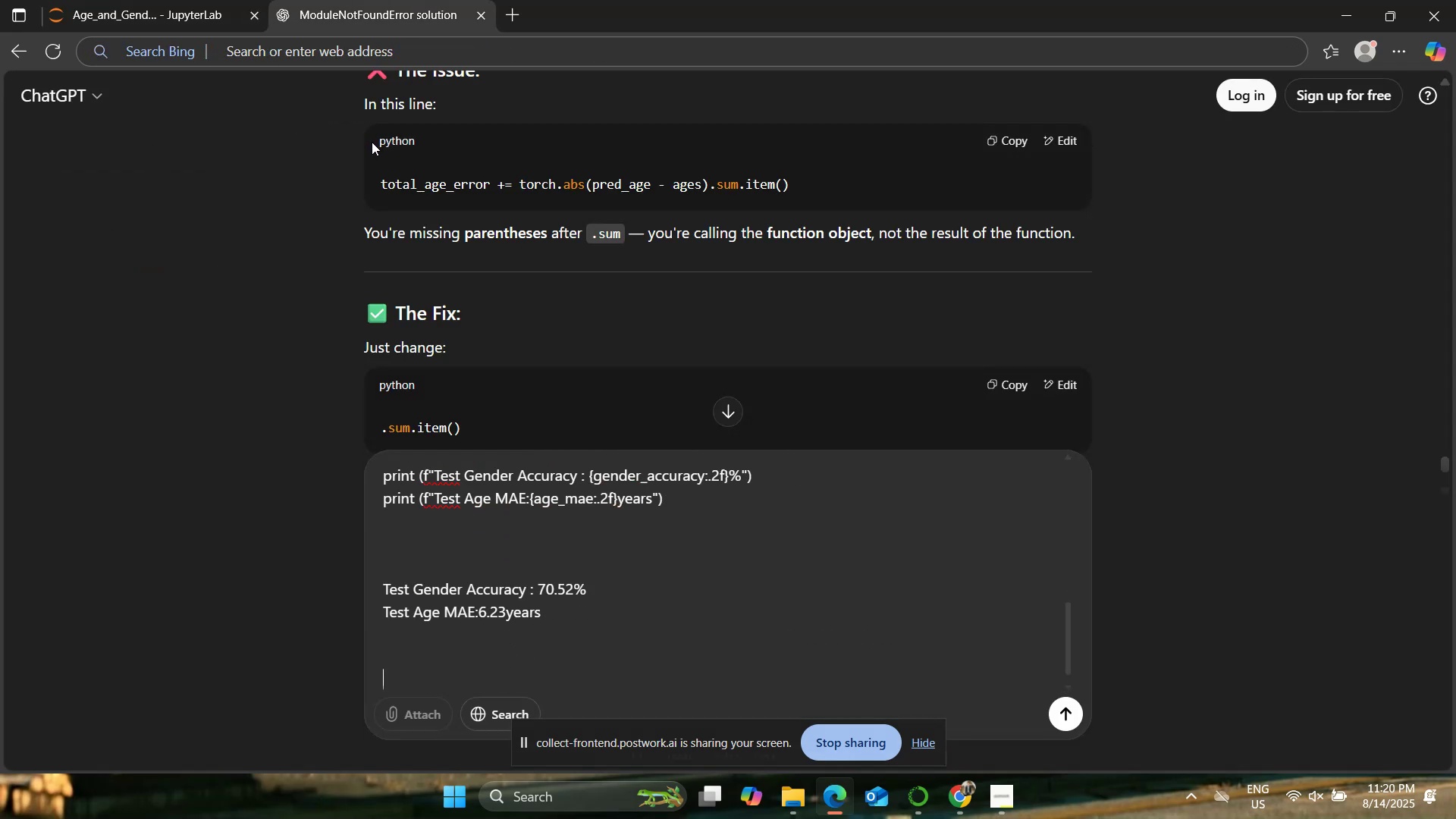 
key(Shift+Enter)
 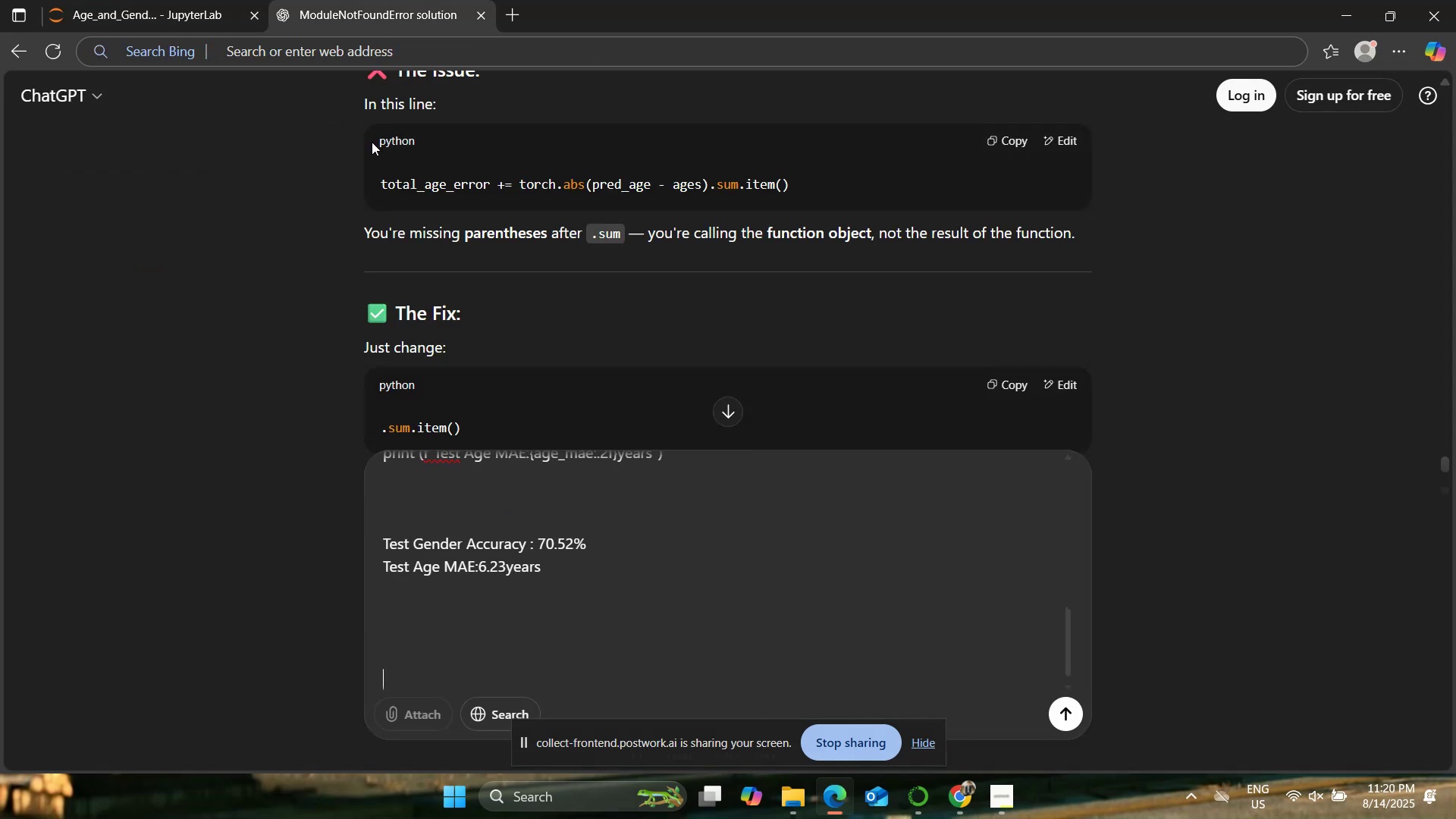 
type(is this what training accuracy or gen)
key(Backspace)
key(Backspace)
key(Backspace)
type(testing accuracy or what like how thisw)
key(Backspace)
type( works?)
 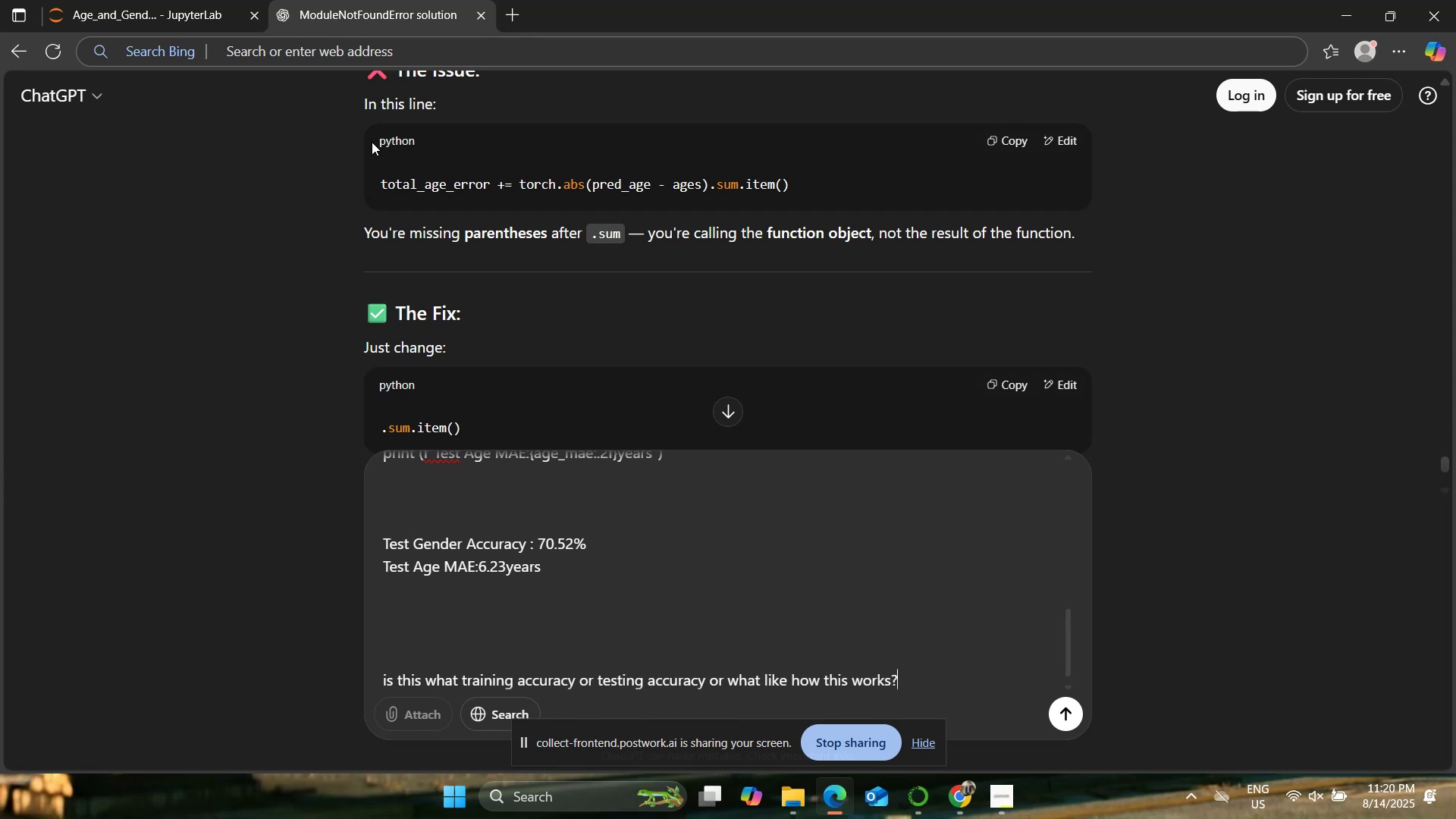 
key(Enter)
 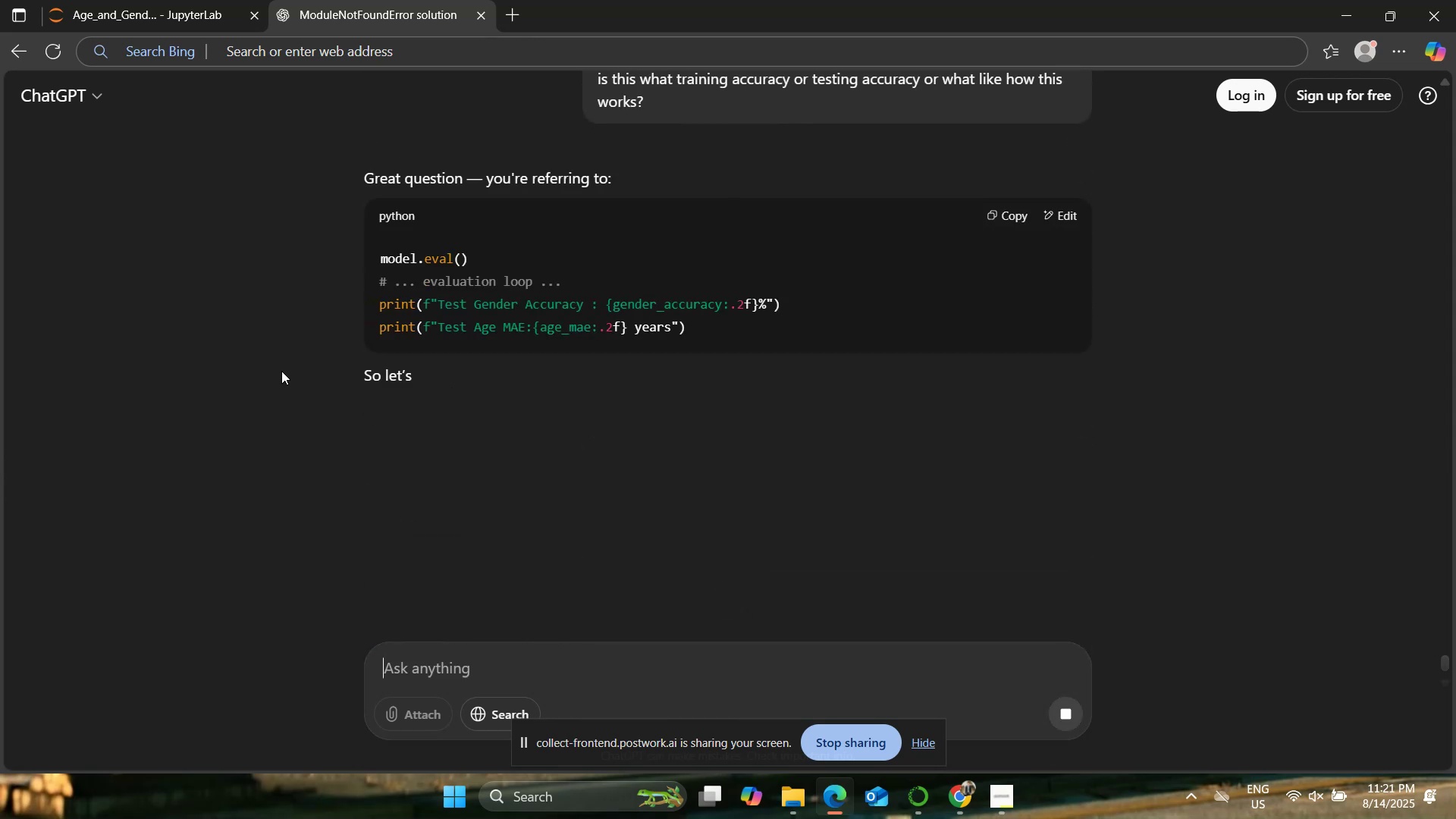 
wait(6.55)
 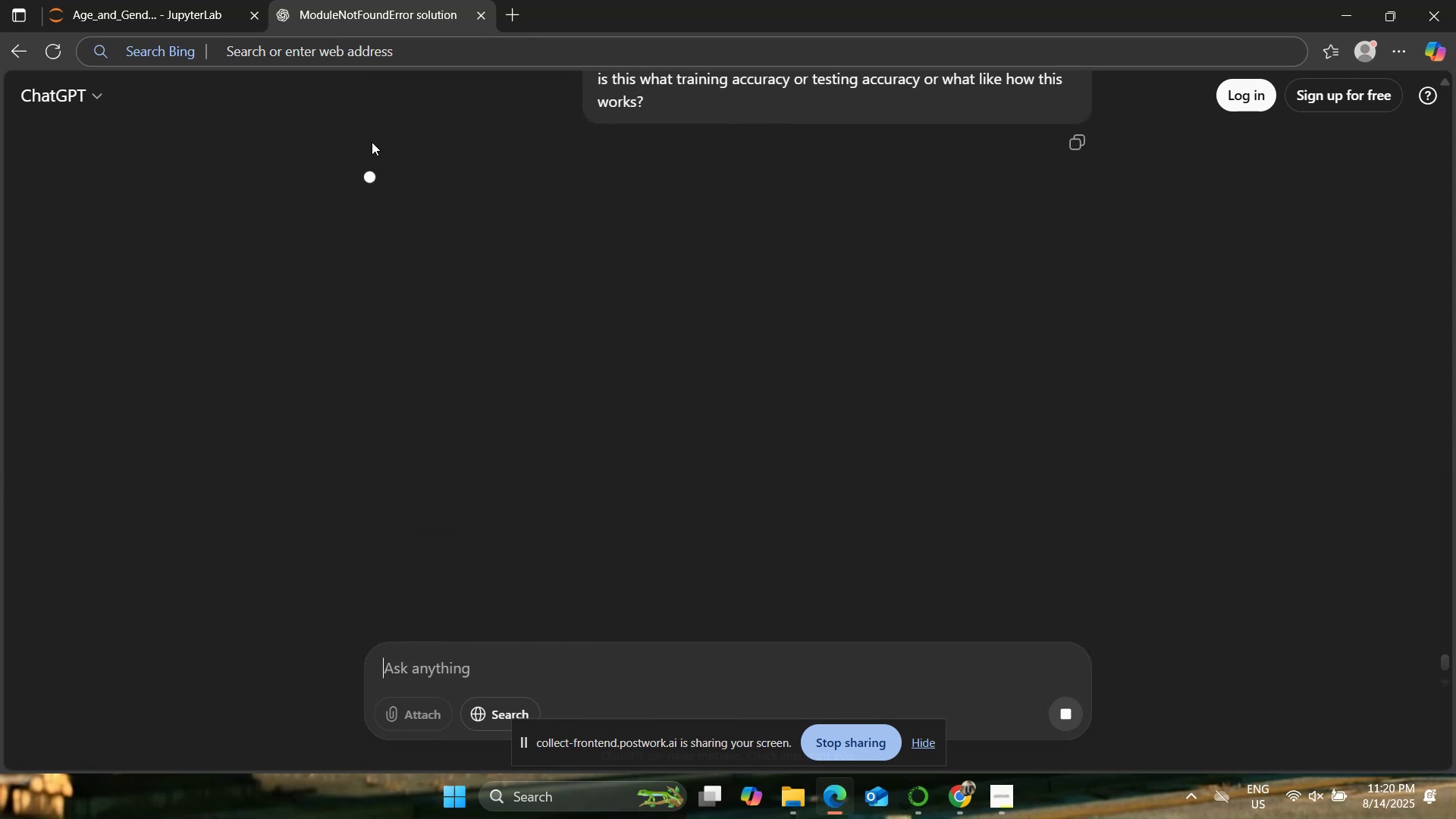 
scroll: coordinate [281, 370], scroll_direction: down, amount: 2.0
 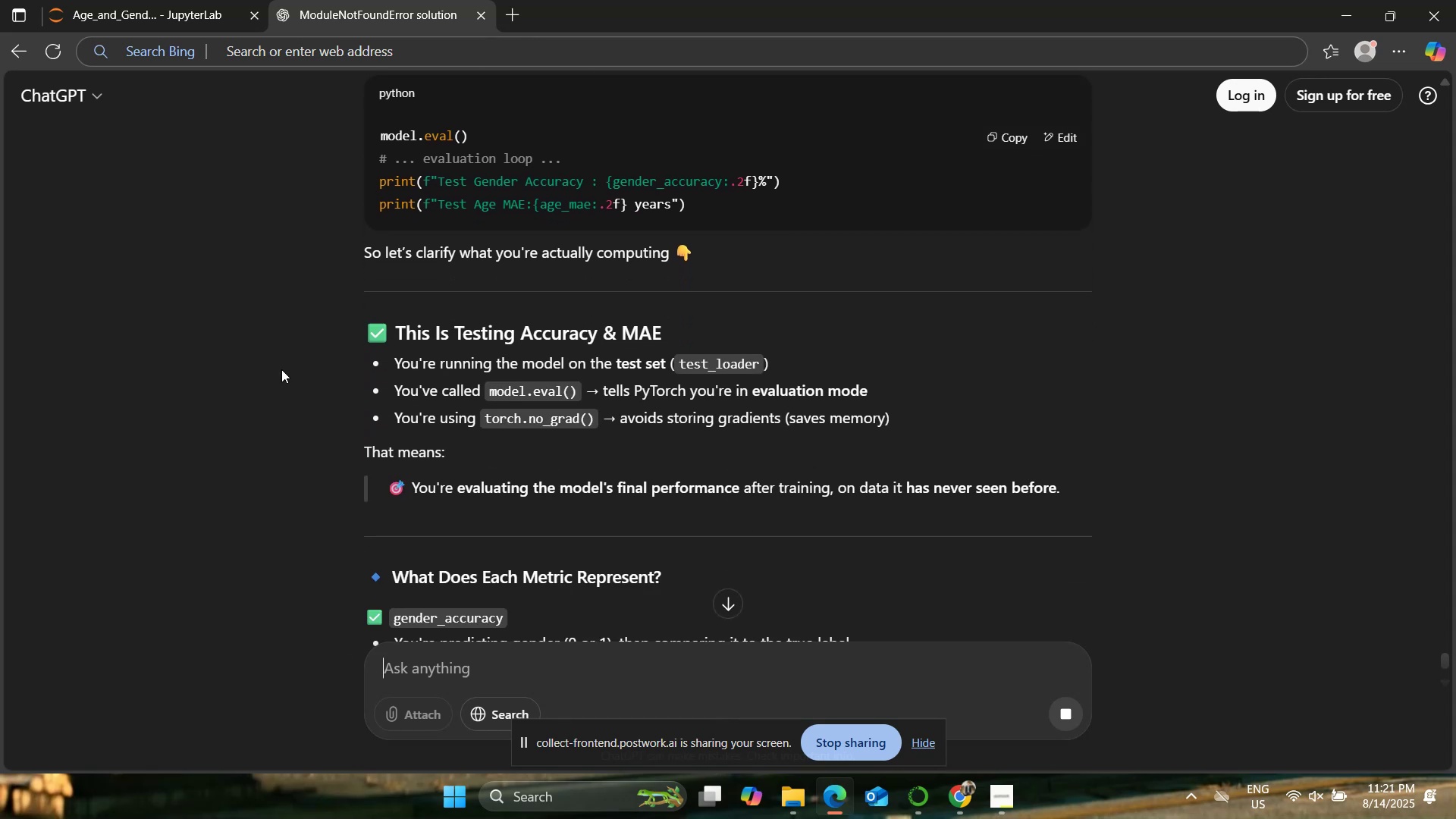 
wait(5.07)
 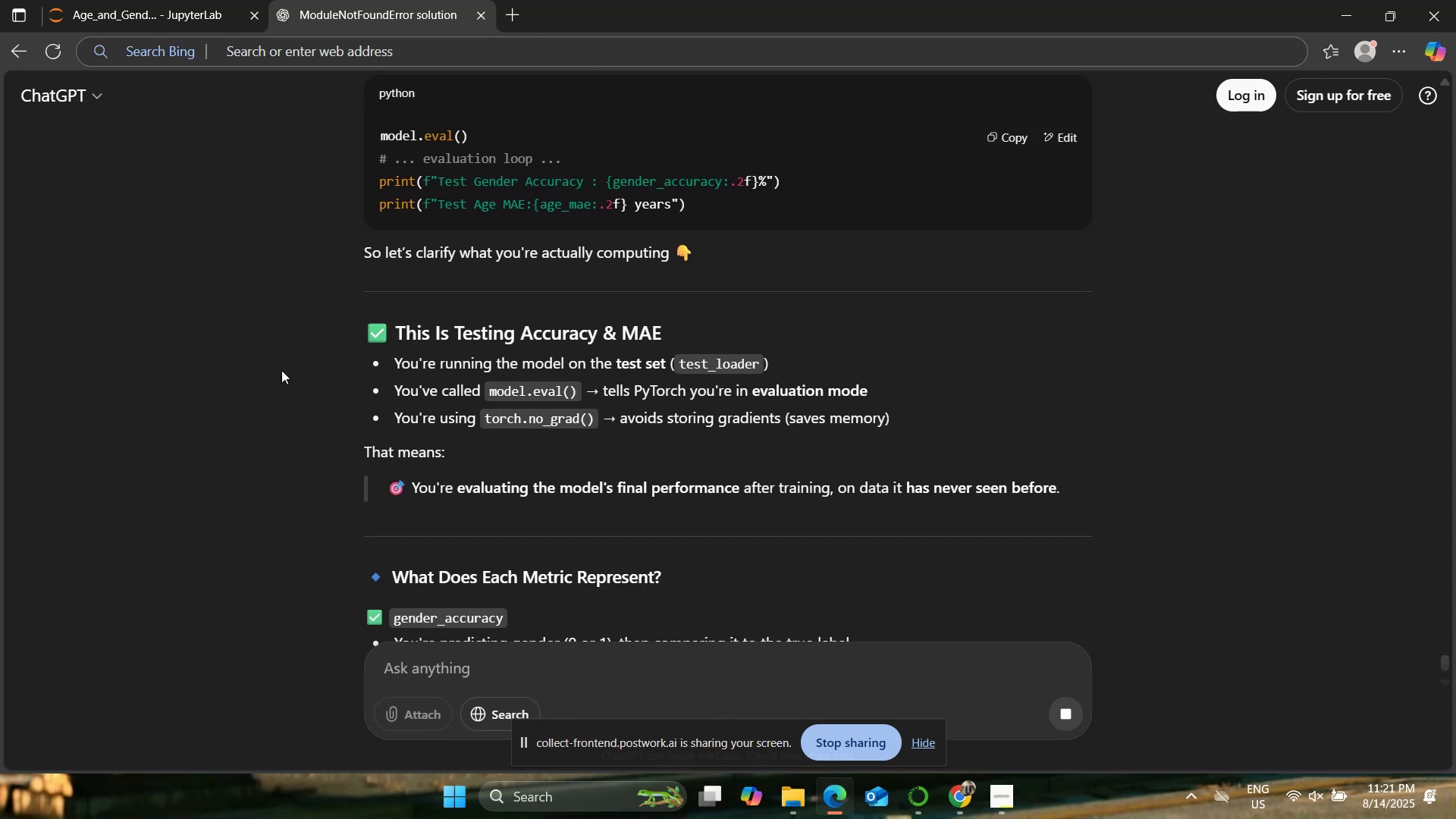 
scroll: coordinate [281, 369], scroll_direction: down, amount: 1.0
 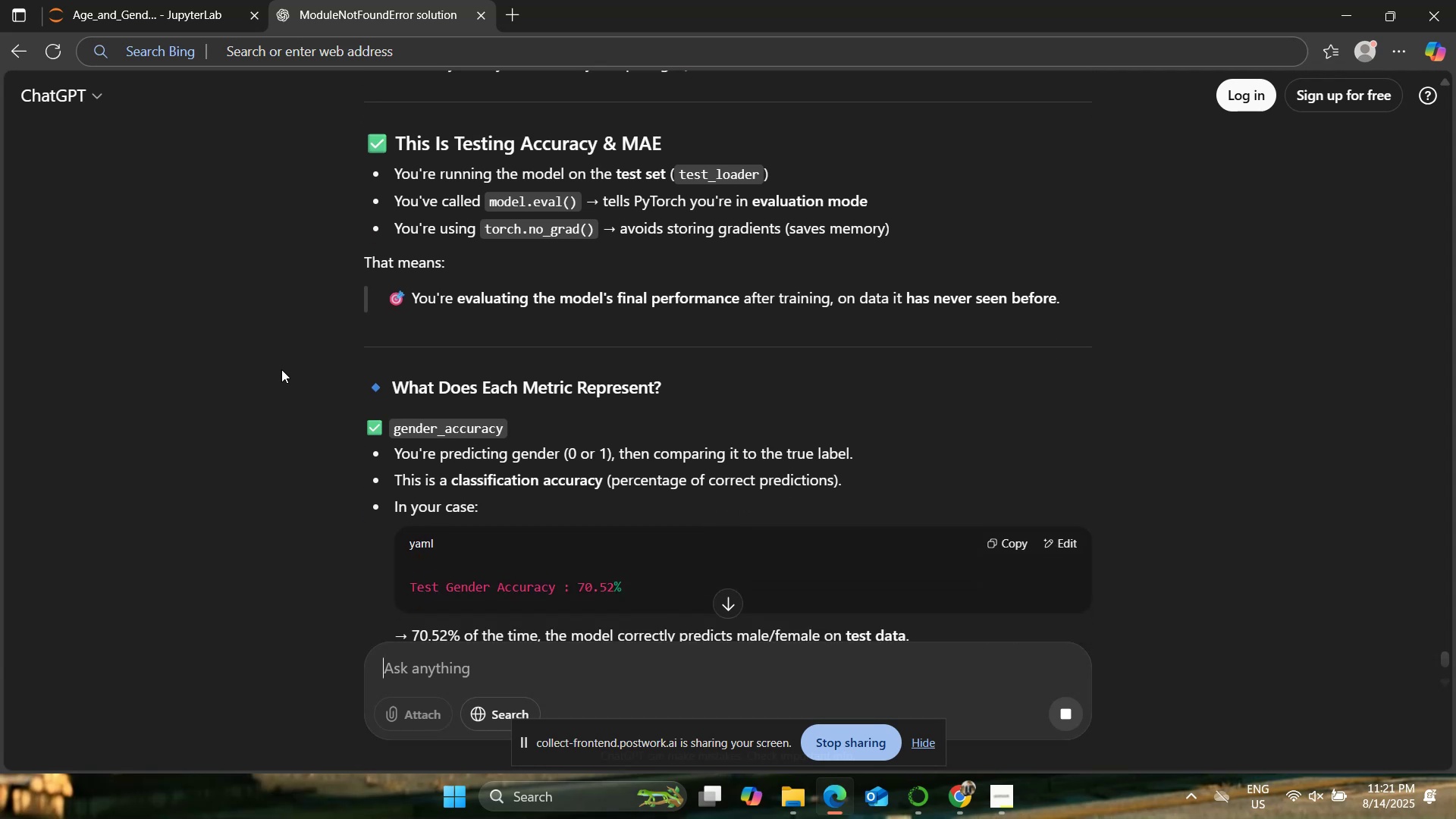 
wait(5.98)
 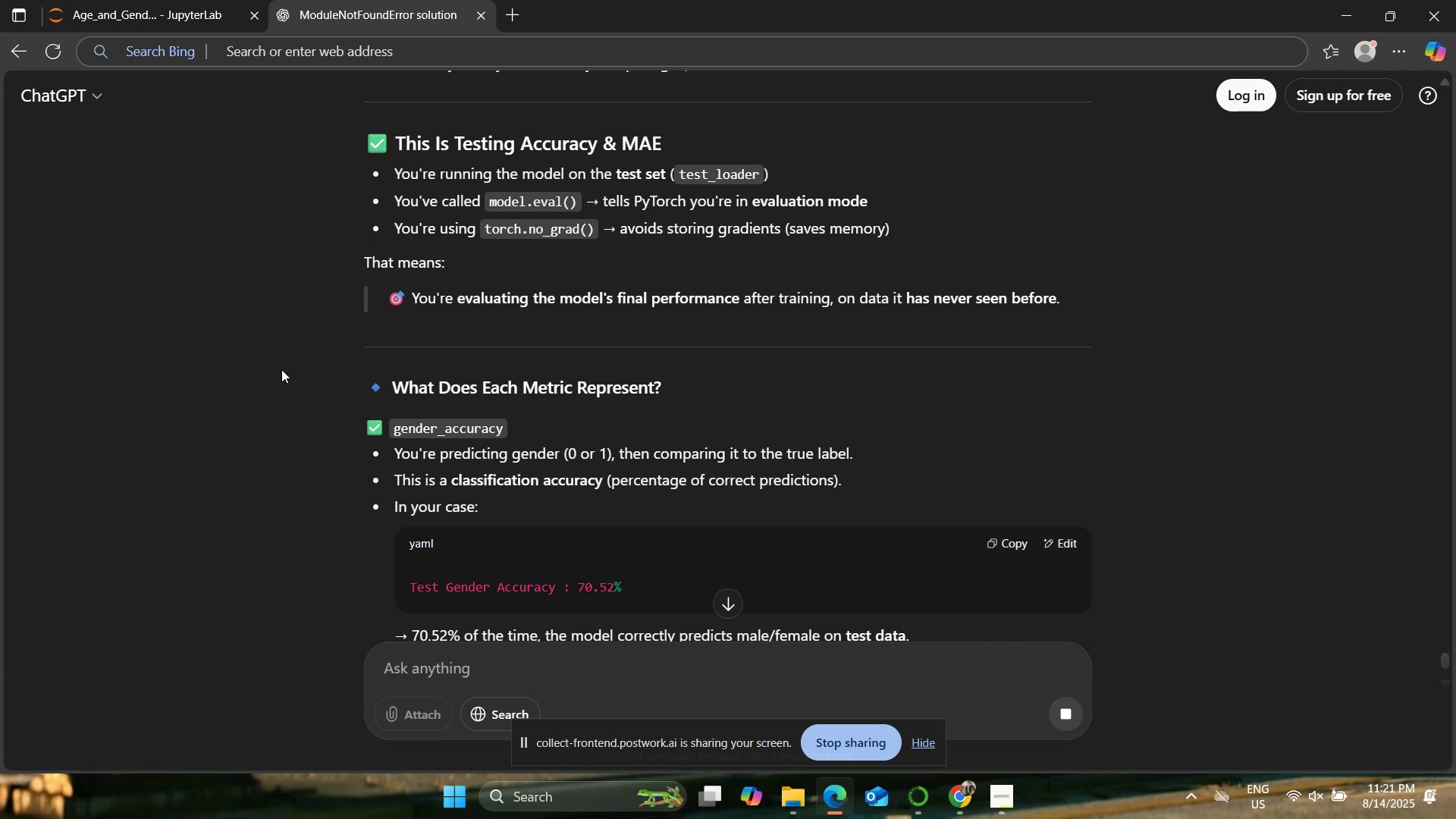 
scroll: coordinate [281, 369], scroll_direction: down, amount: 8.0
 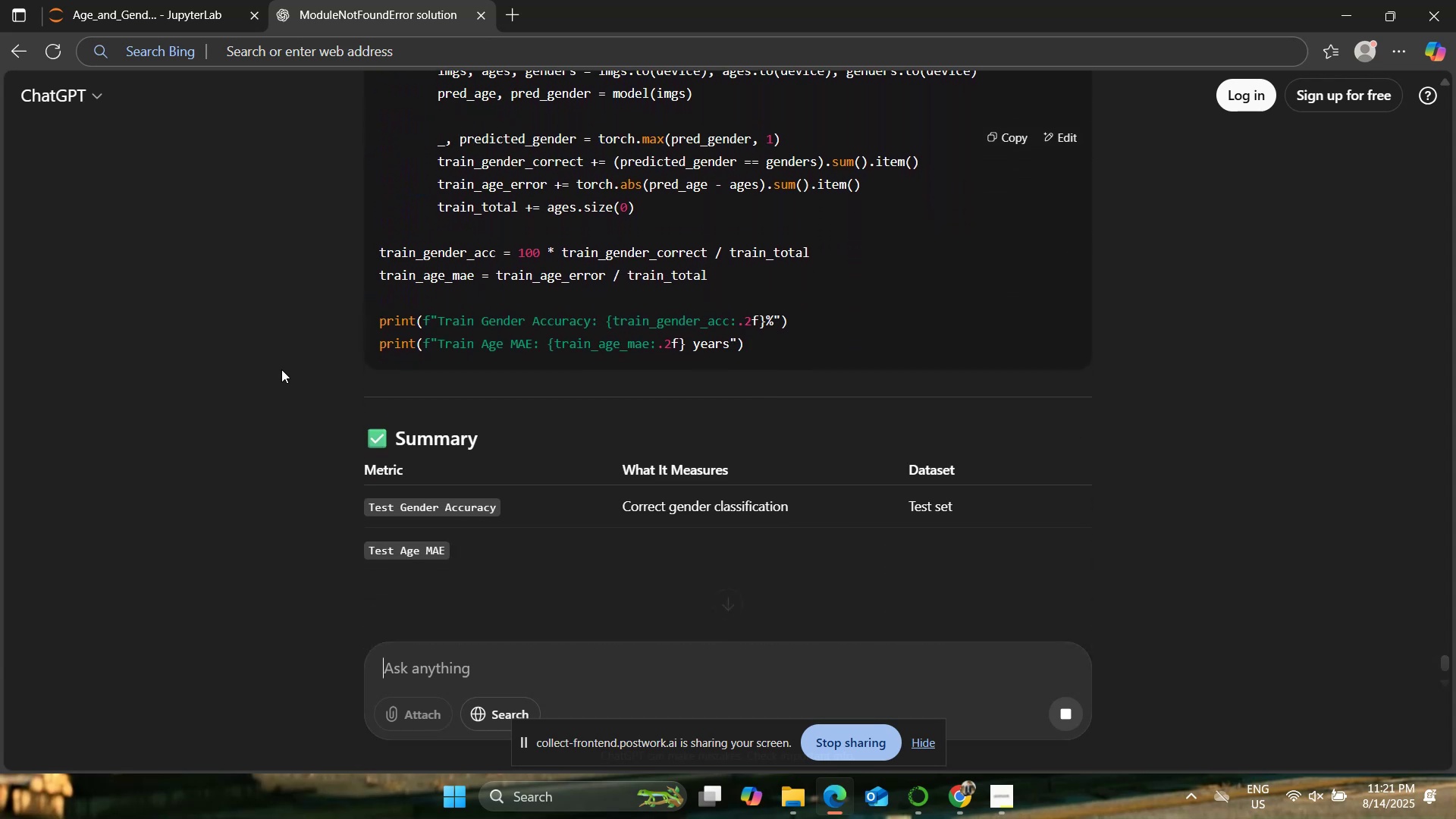 
scroll: coordinate [281, 369], scroll_direction: up, amount: 3.0
 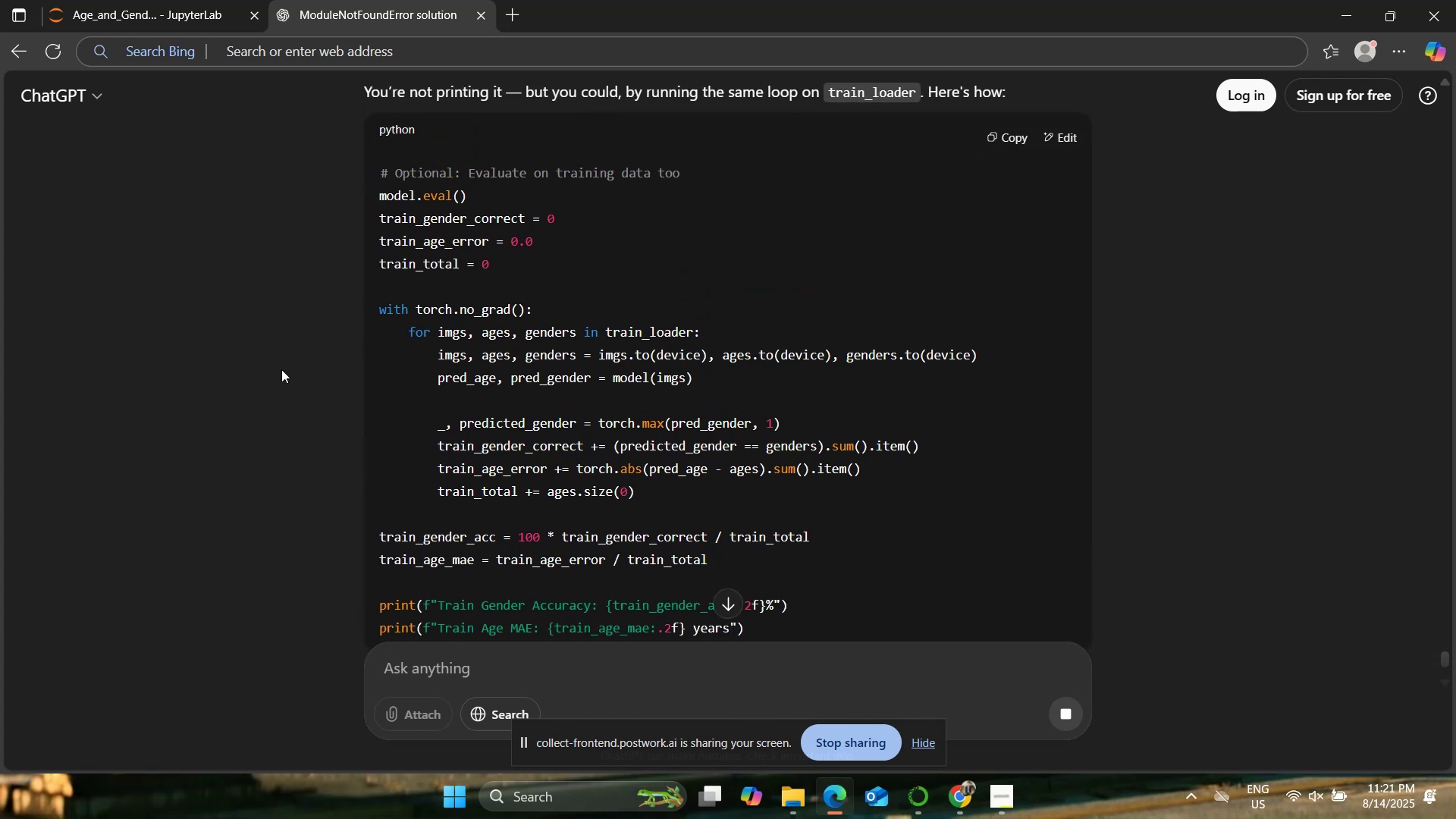 
scroll: coordinate [281, 369], scroll_direction: none, amount: 0.0
 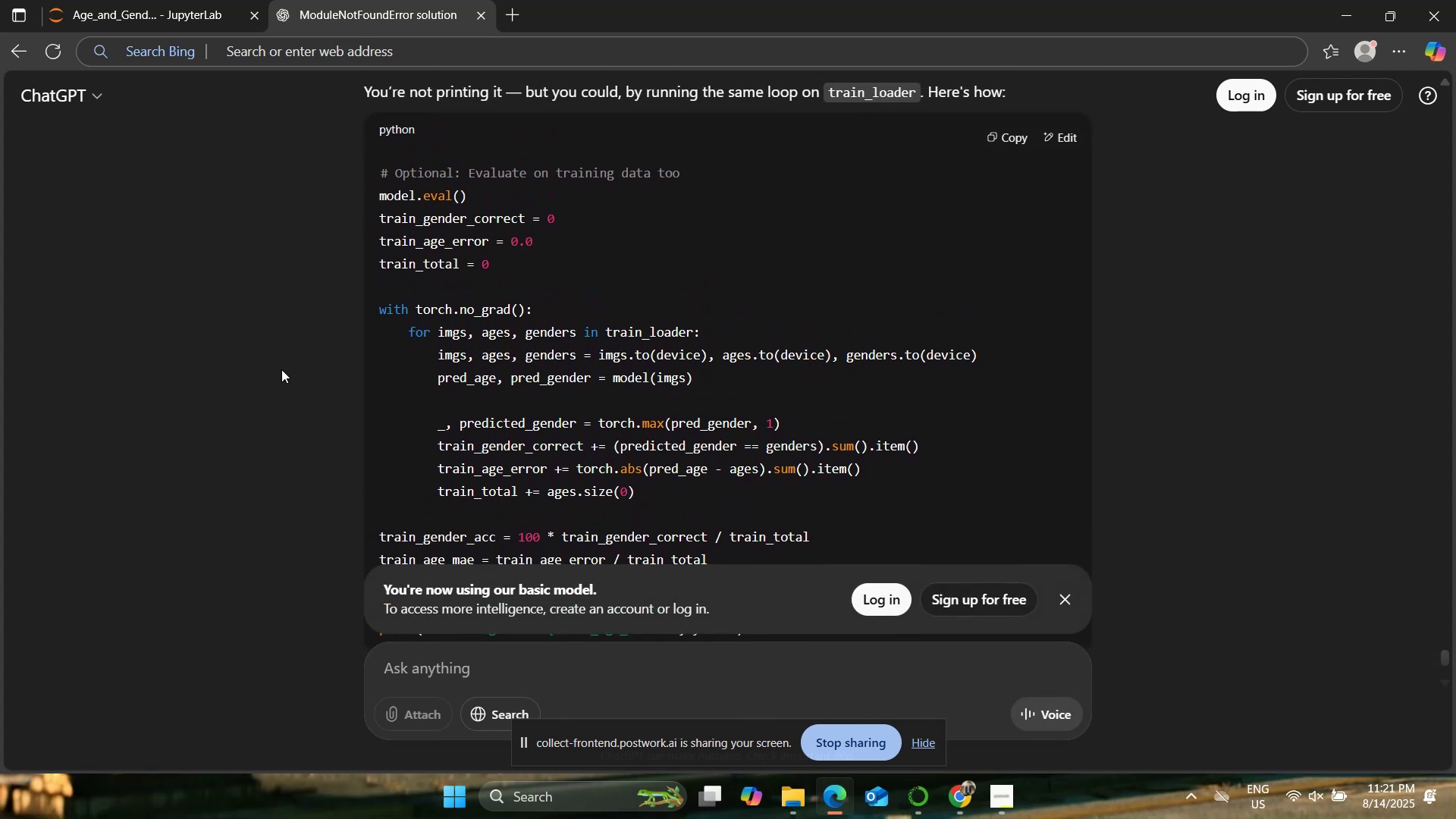 
wait(10.55)
 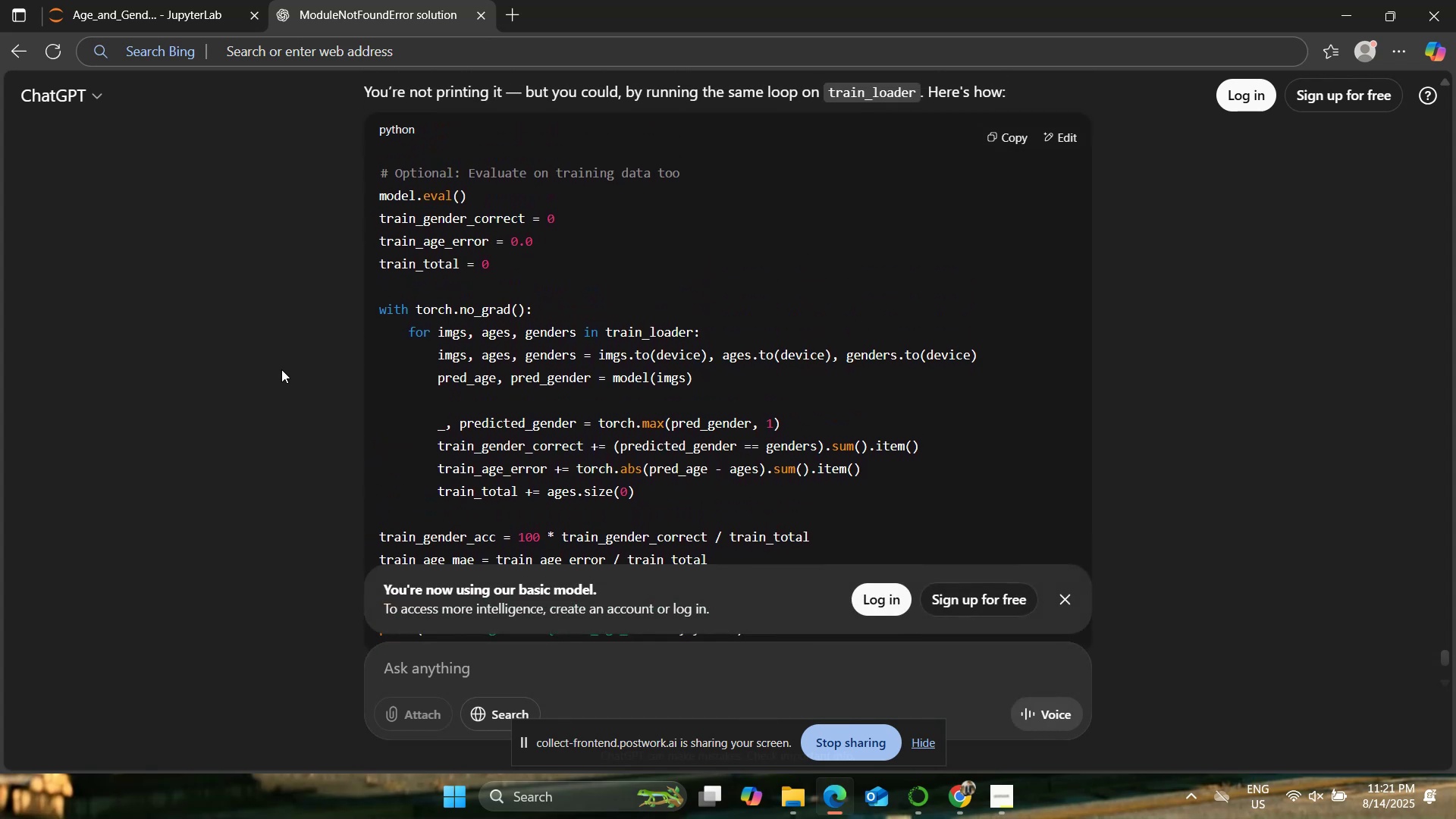 
left_click([1158, 479])
 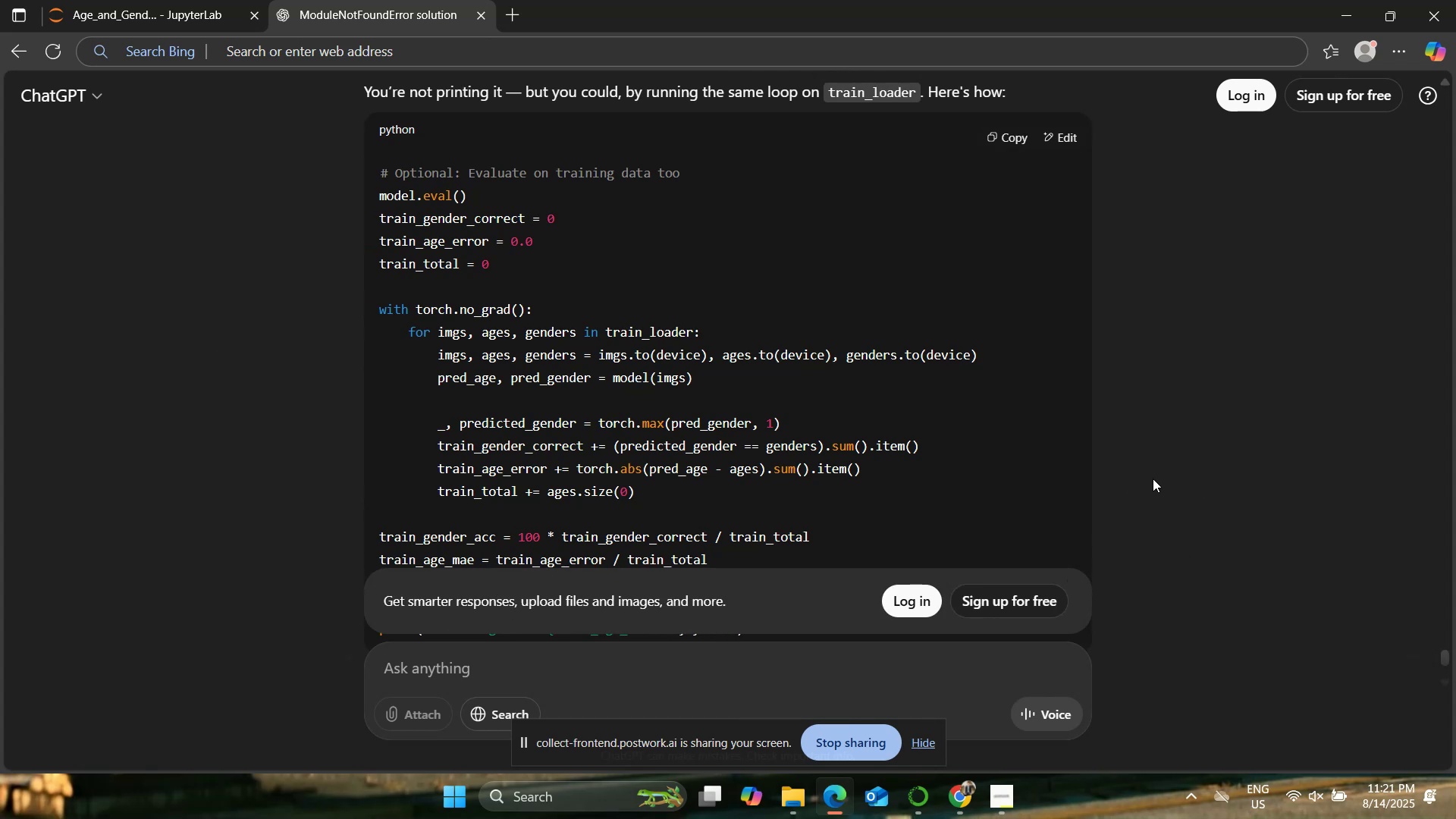 
scroll: coordinate [1151, 479], scroll_direction: down, amount: 1.0
 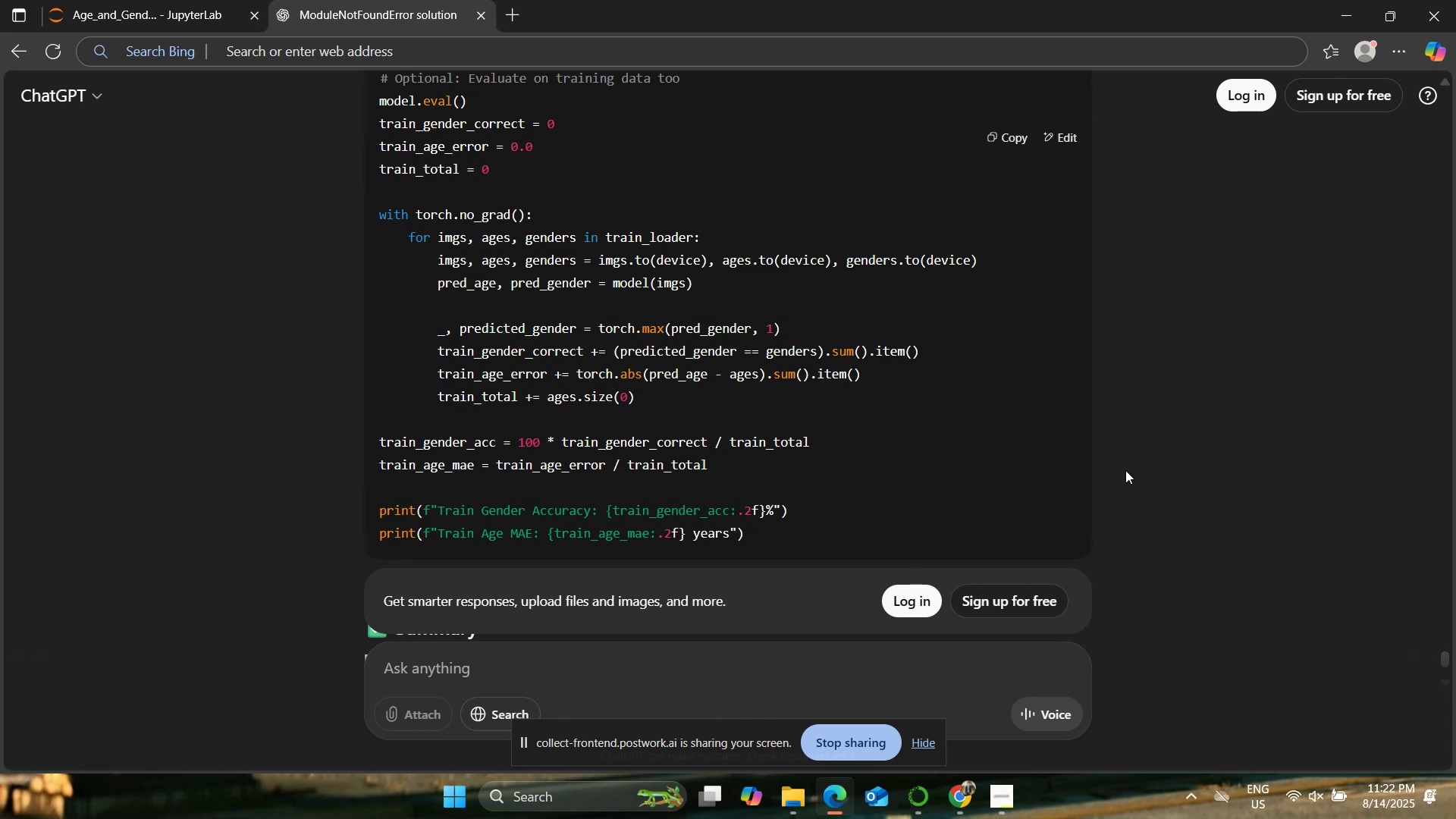 
wait(25.39)
 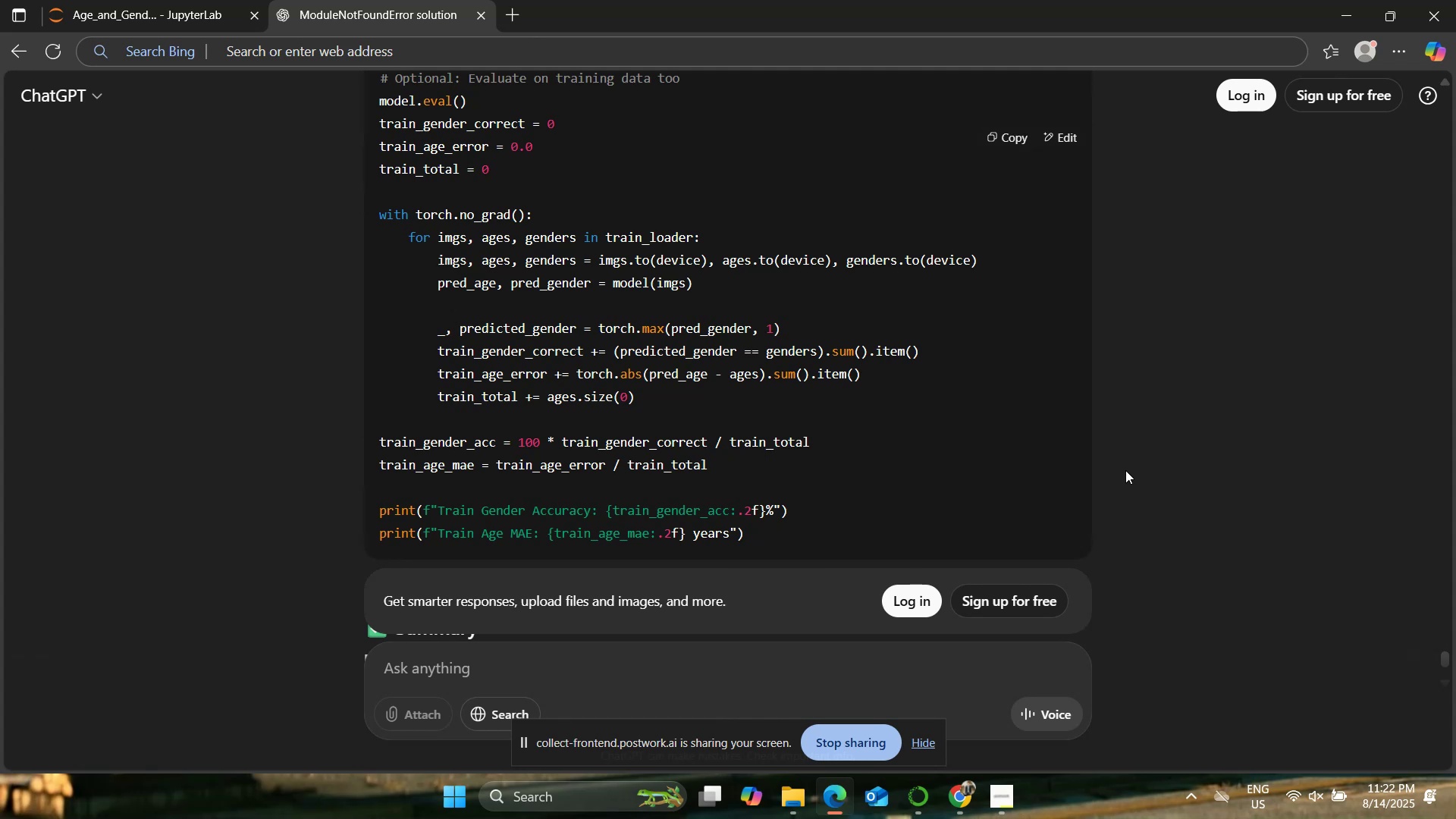 
scroll: coordinate [566, 451], scroll_direction: down, amount: 6.0
 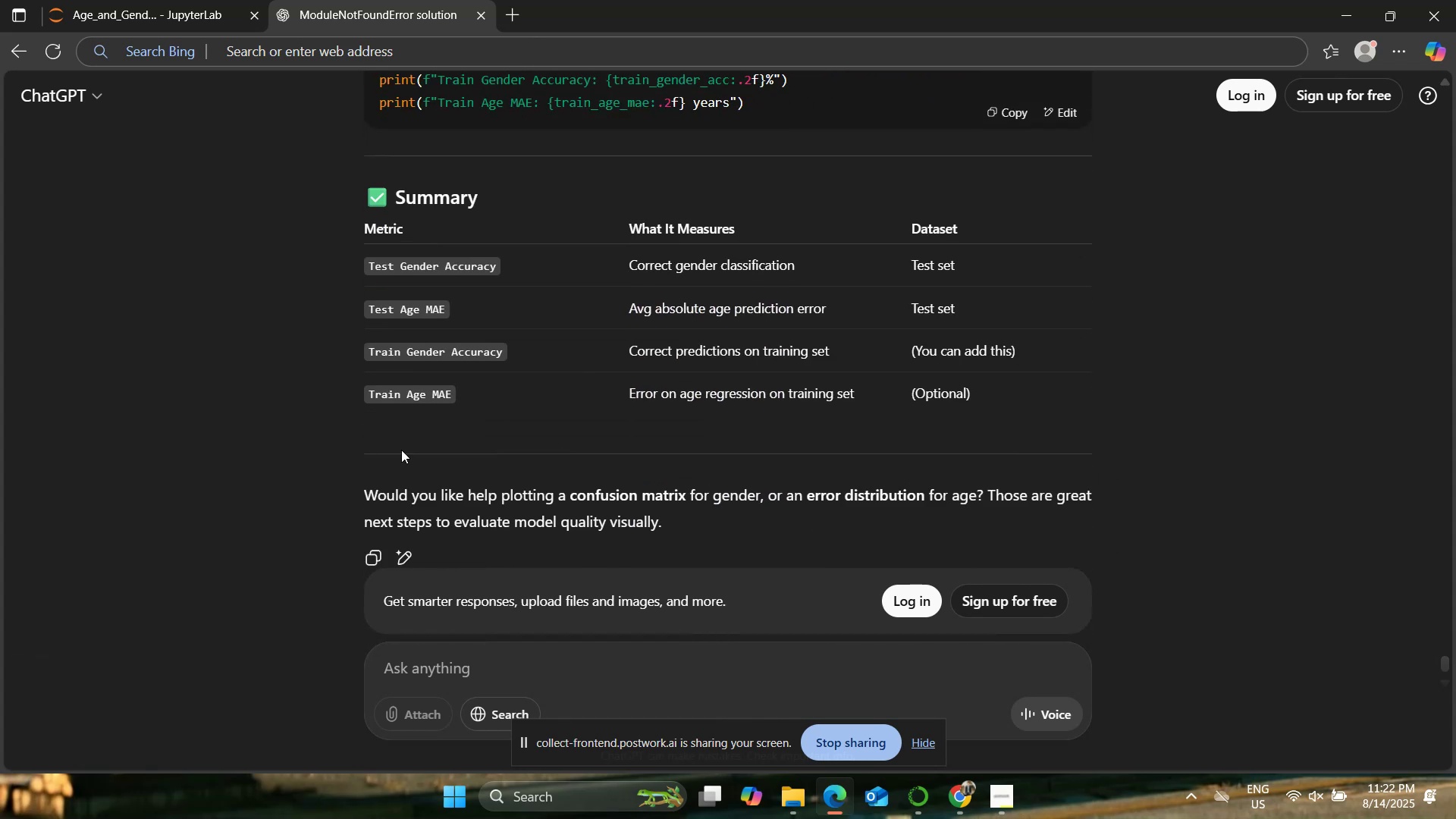 
scroll: coordinate [358, 450], scroll_direction: up, amount: 10.0
 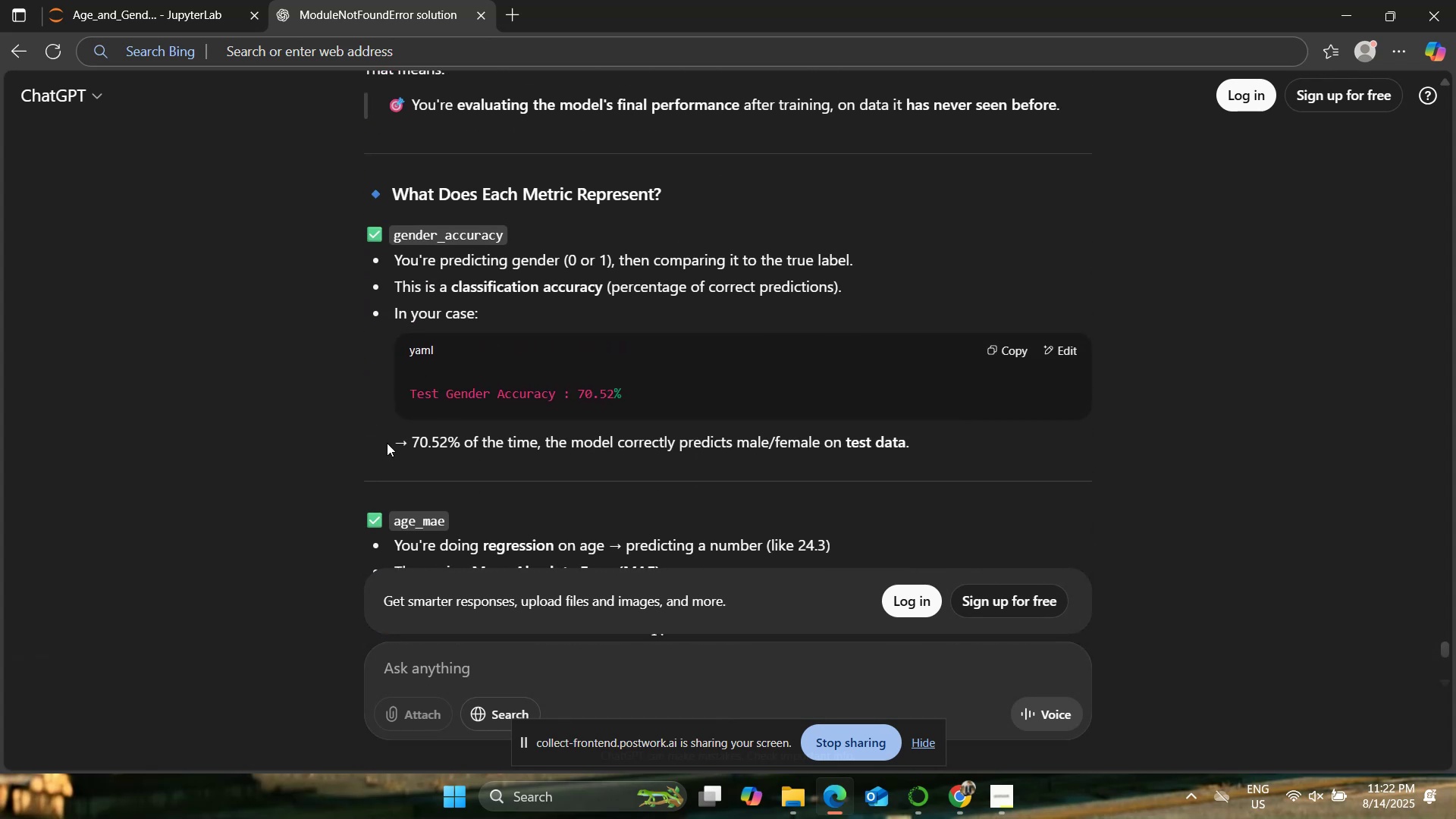 
scroll: coordinate [358, 453], scroll_direction: down, amount: 4.0
 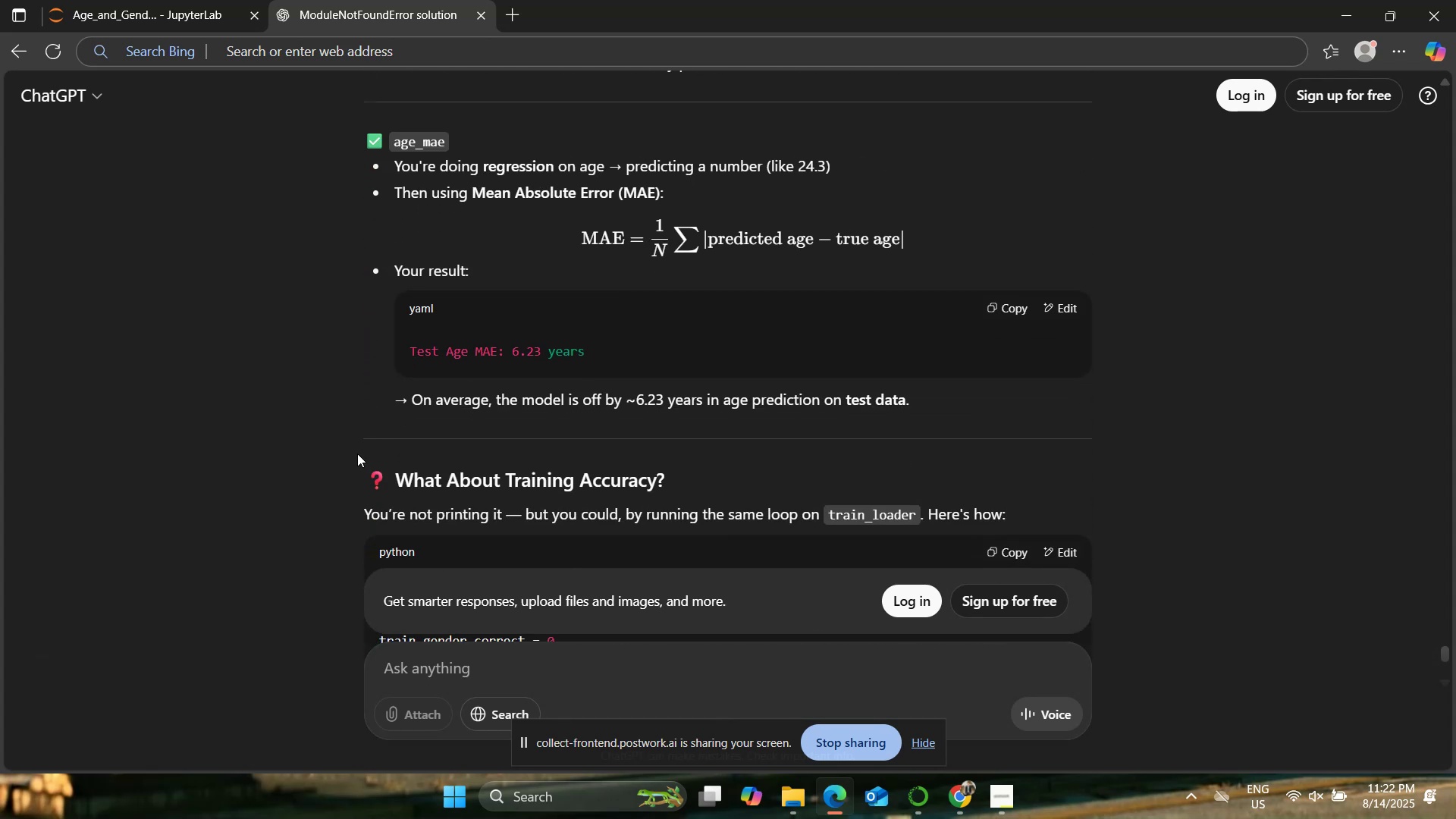 
scroll: coordinate [356, 453], scroll_direction: up, amount: 3.0
 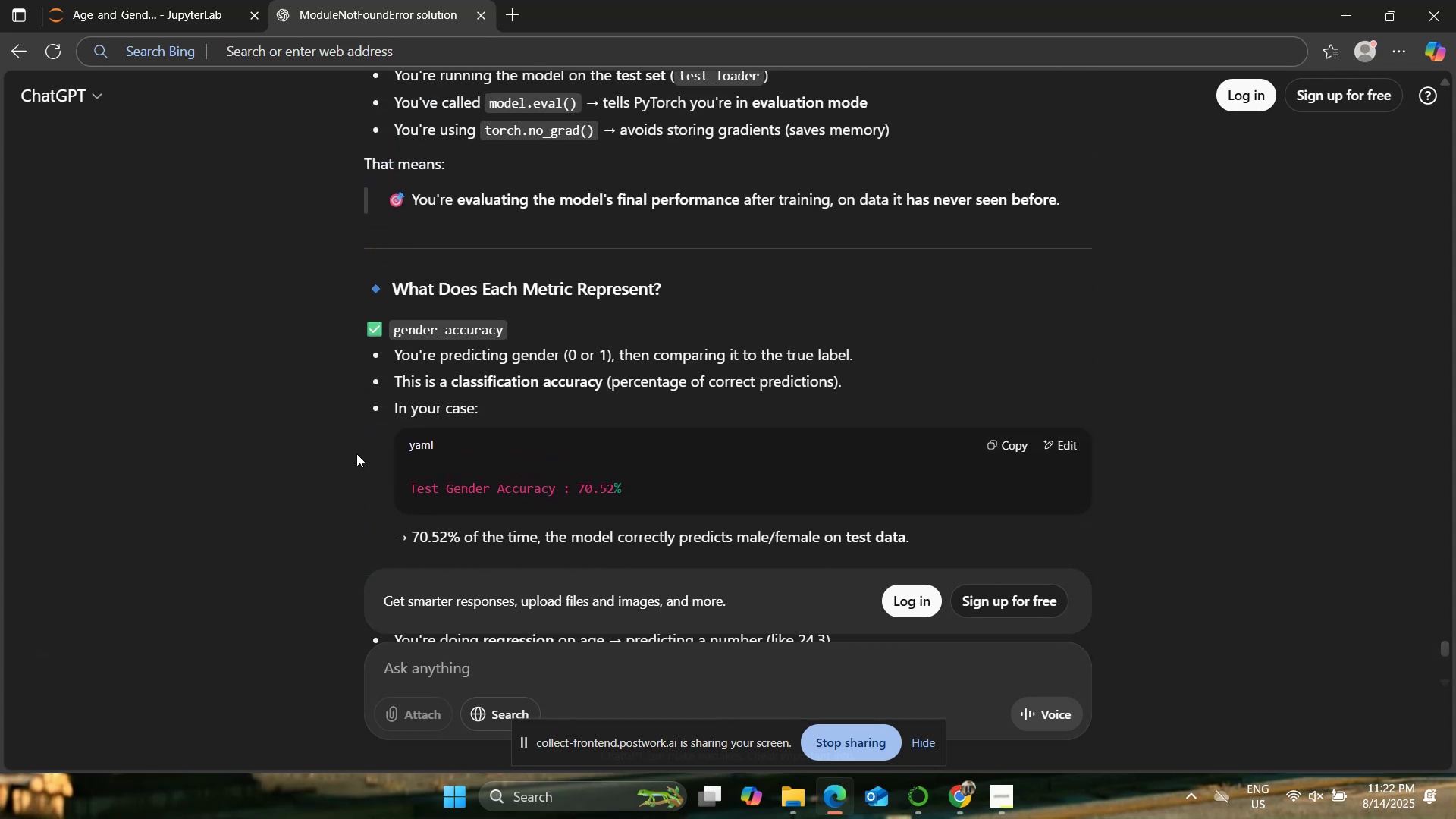 
scroll: coordinate [356, 453], scroll_direction: down, amount: 1.0
 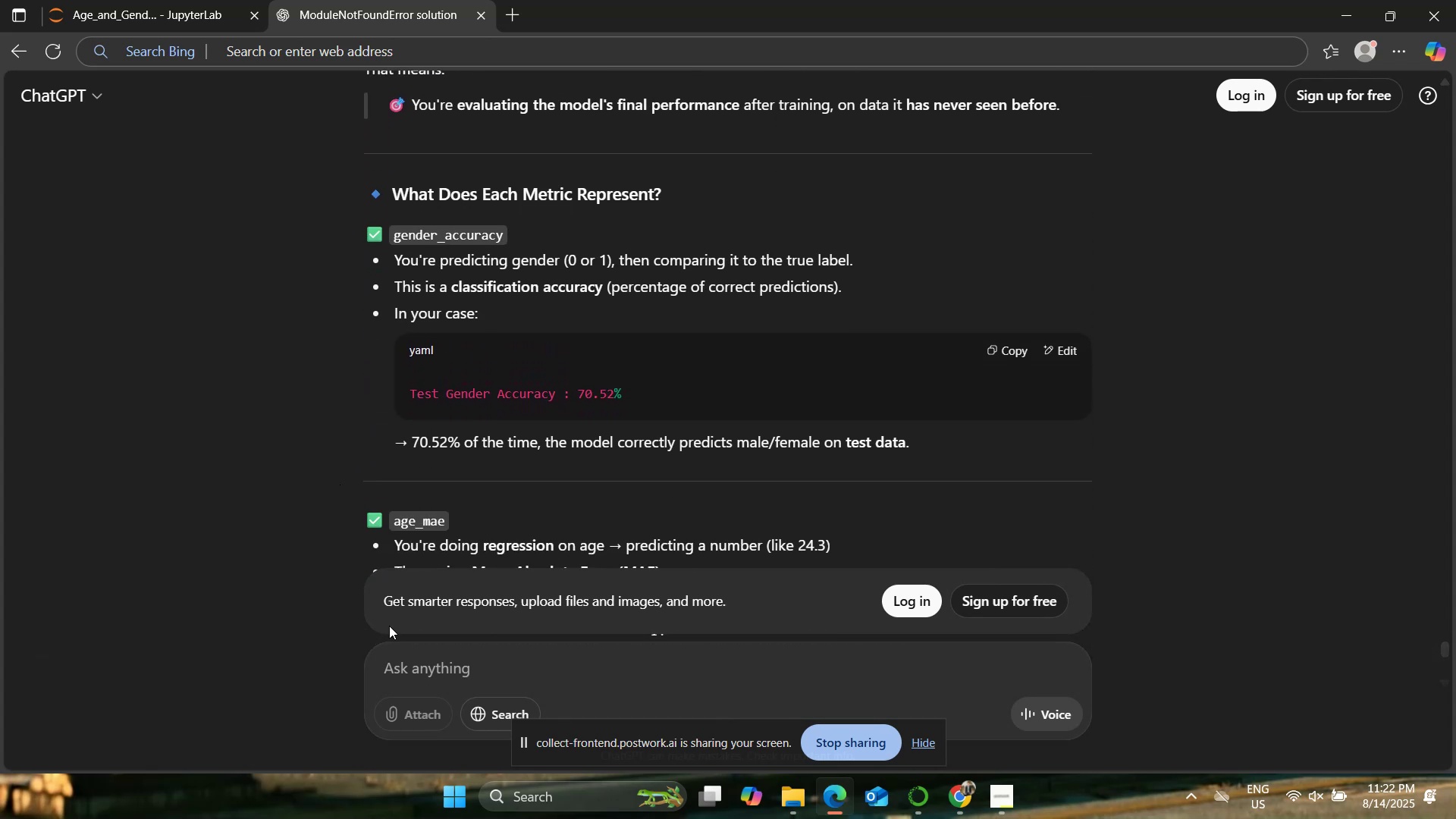 
left_click([413, 654])
 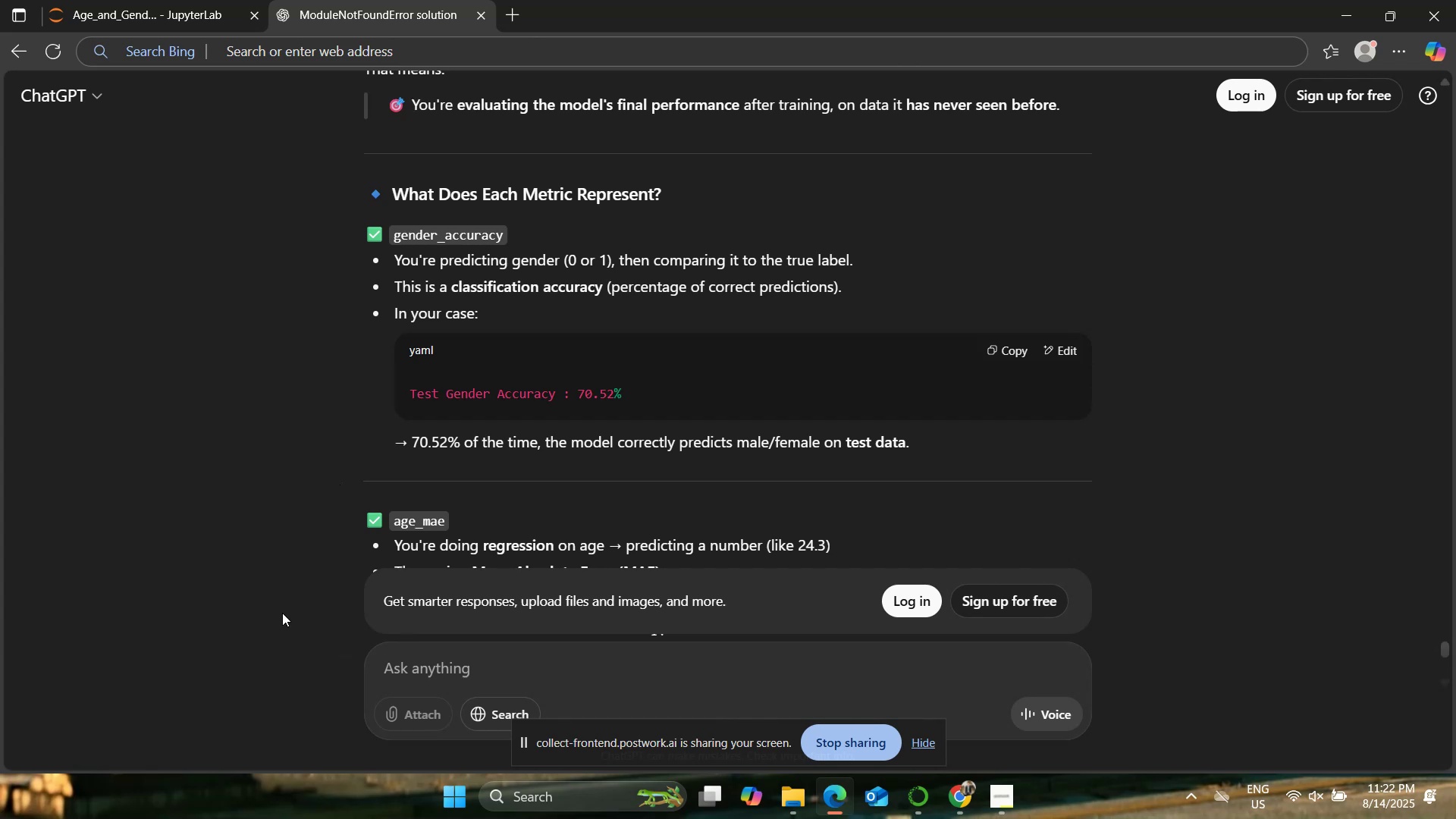 
type(very a)
key(Backspace)
type(bad results)
 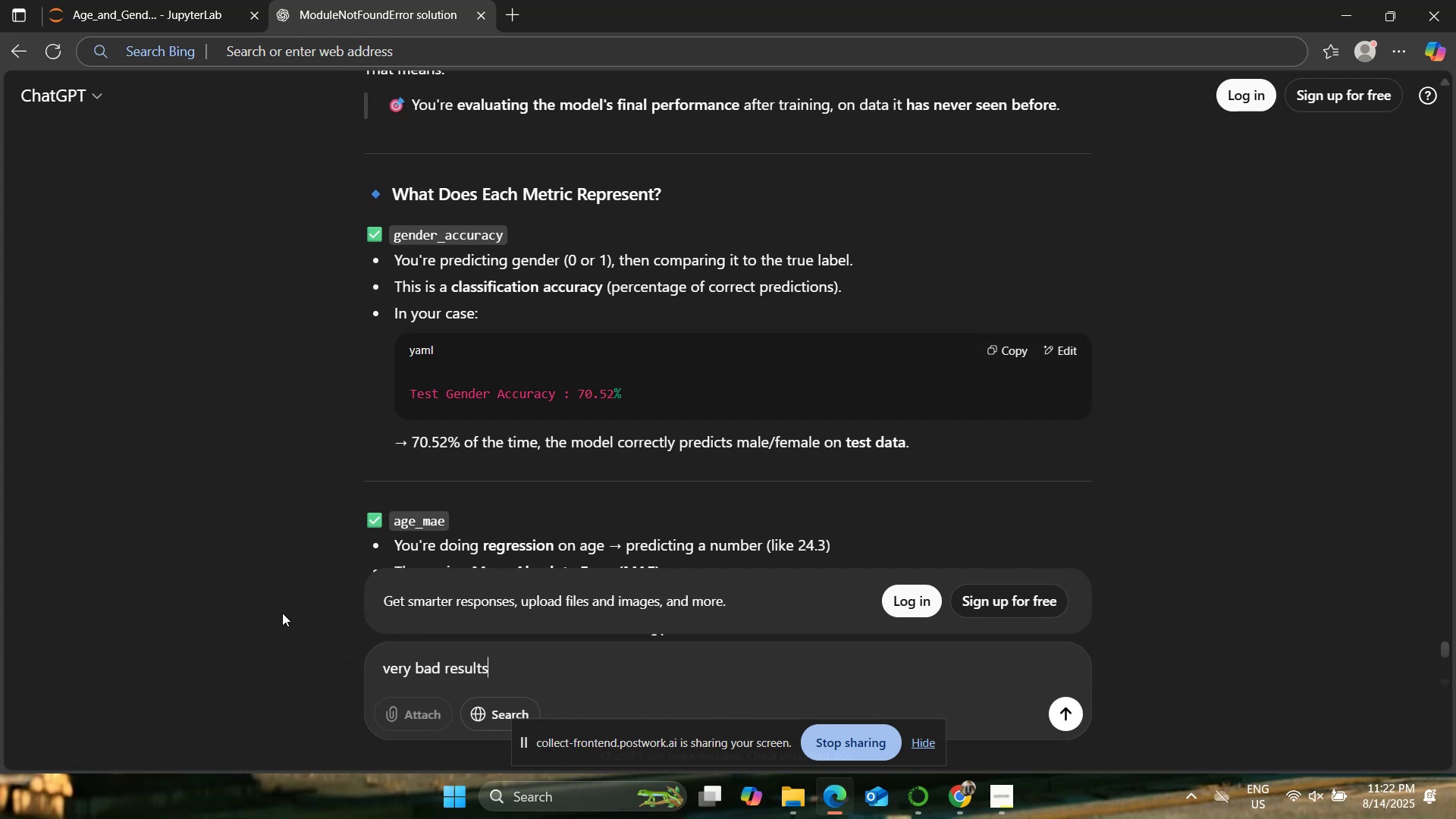 
key(Enter)
 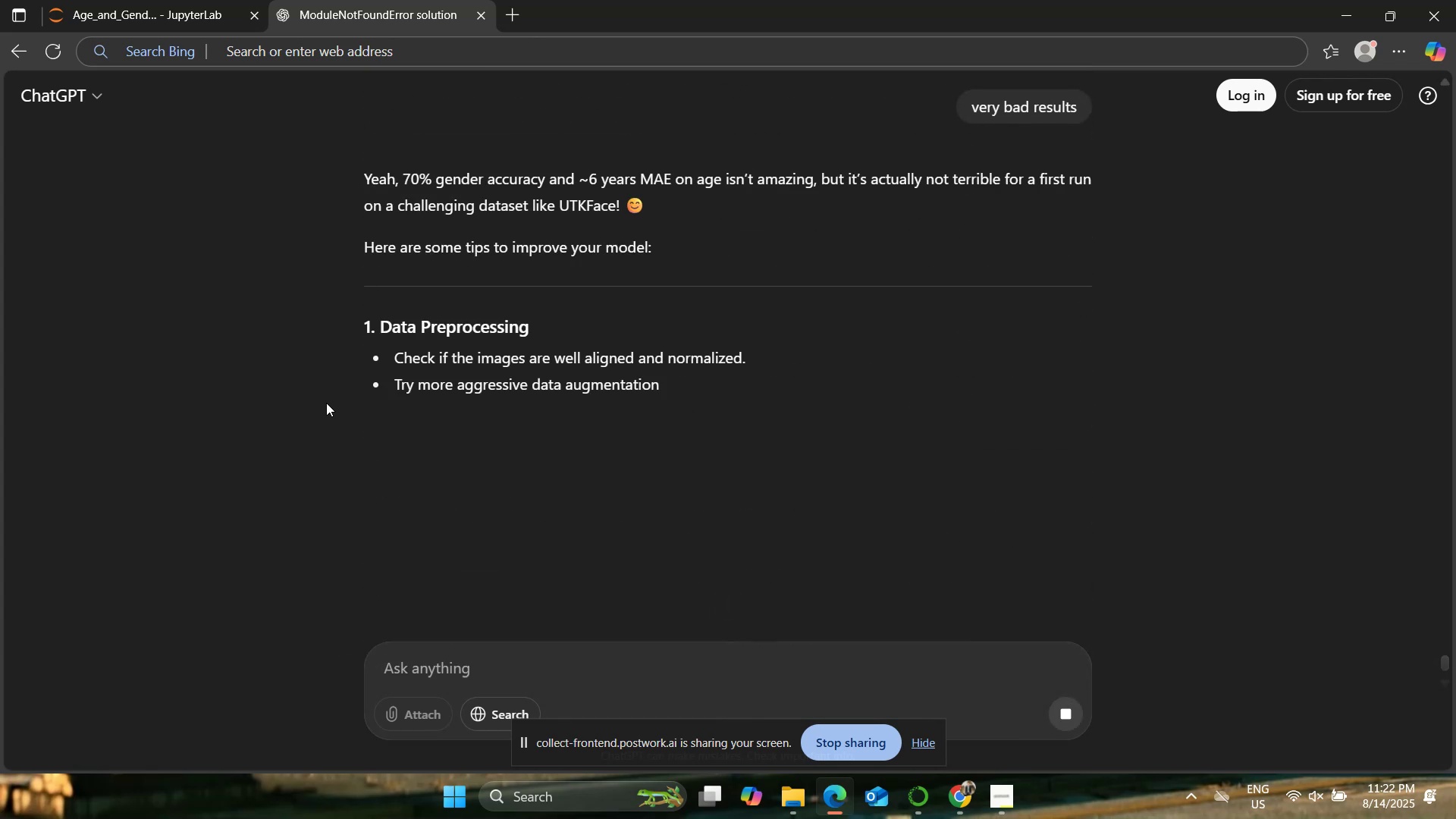 
wait(9.66)
 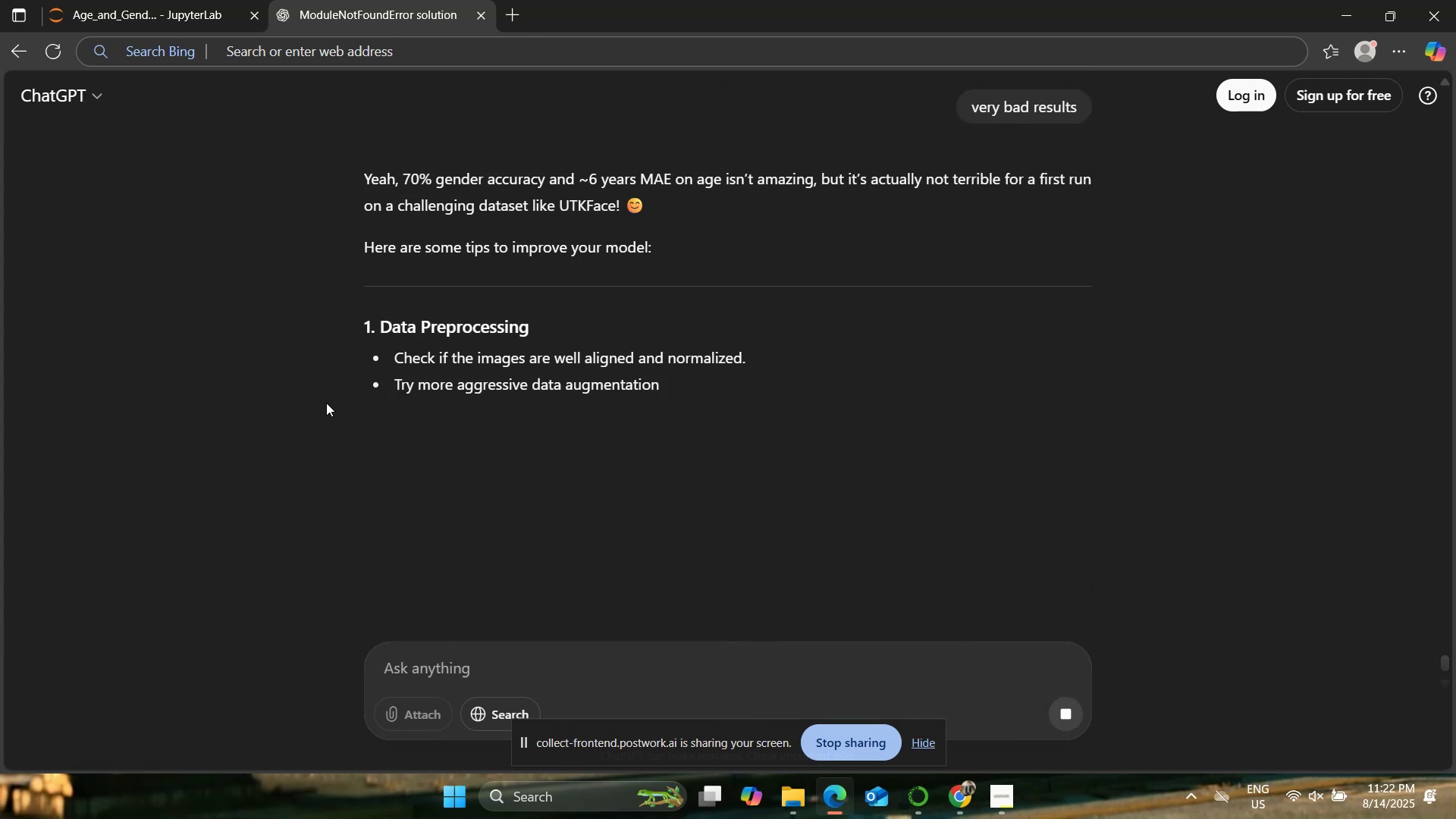 
left_click([187, 0])
 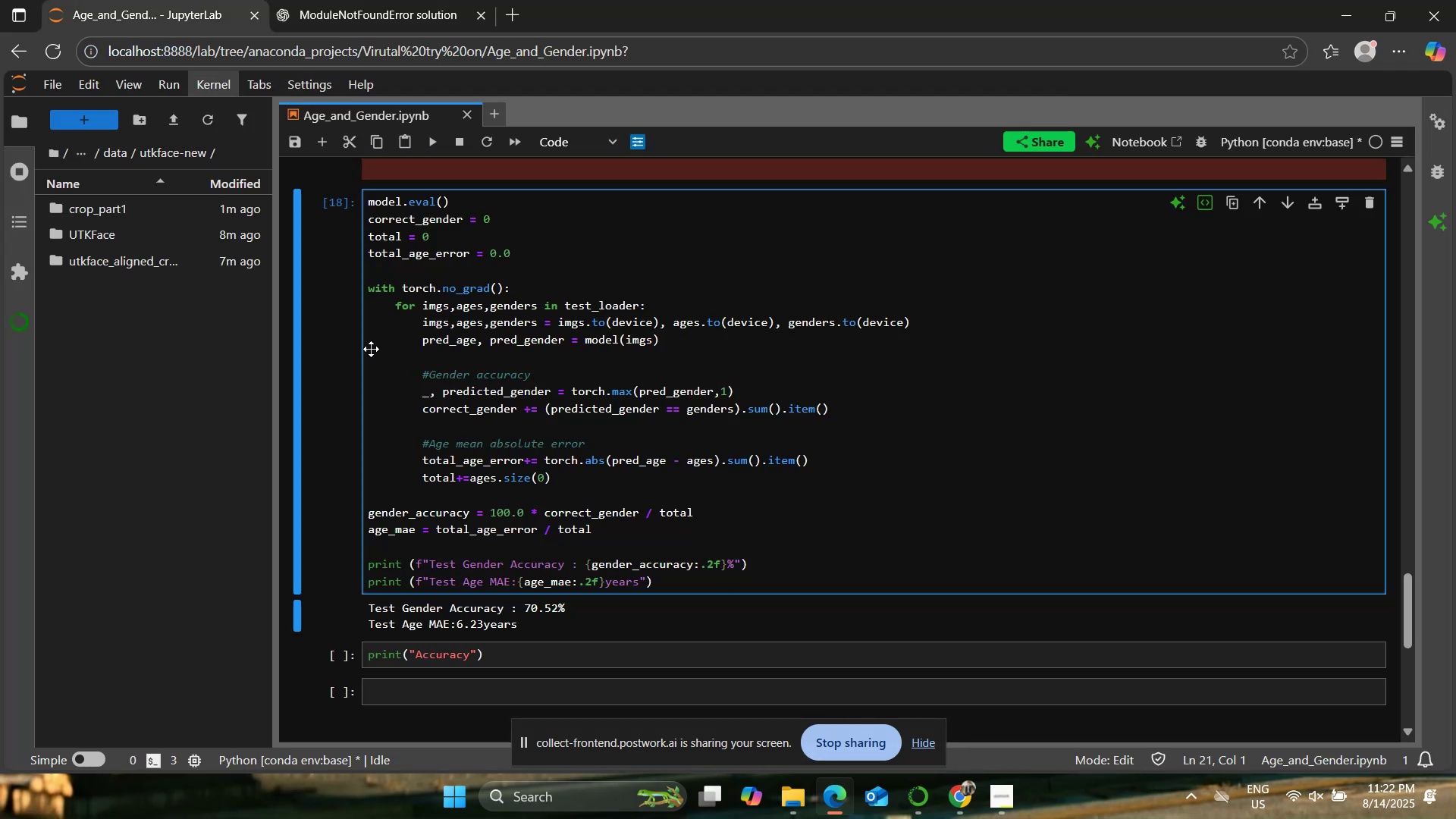 
scroll: coordinate [457, 432], scroll_direction: down, amount: 1.0
 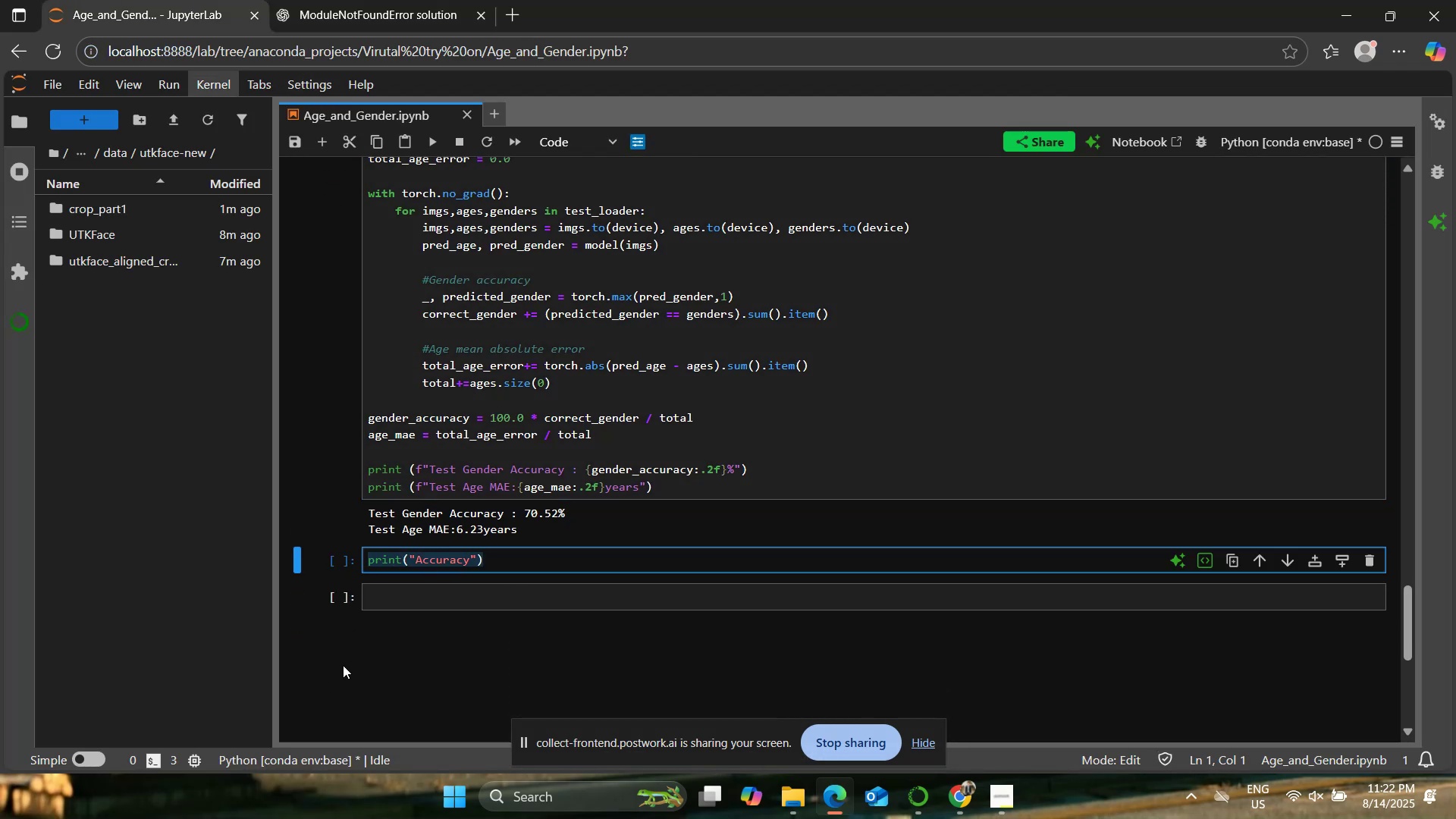 
key(Backspace)
 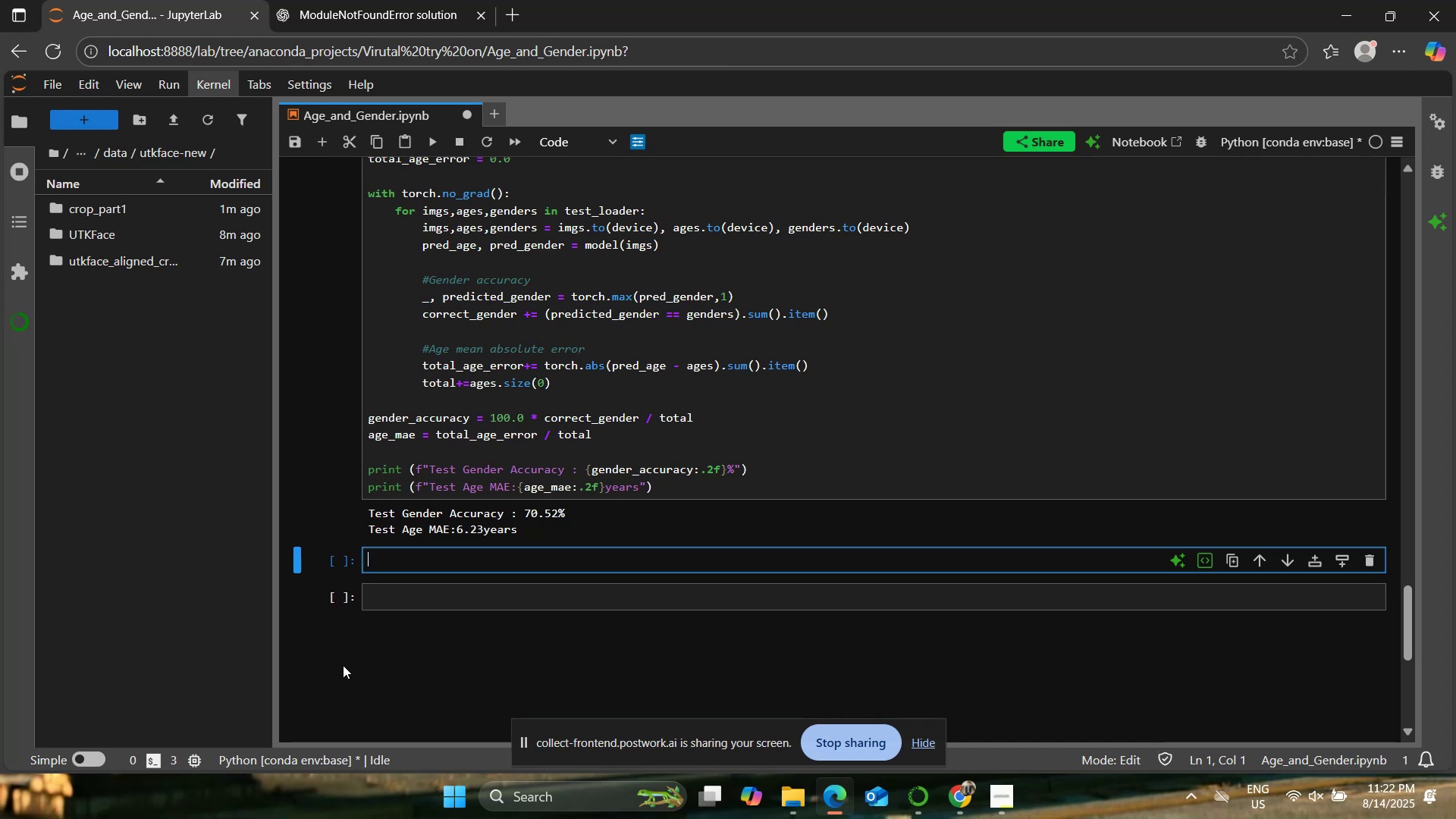 
type(mo)
key(Backspace)
key(Backspace)
type(#)
 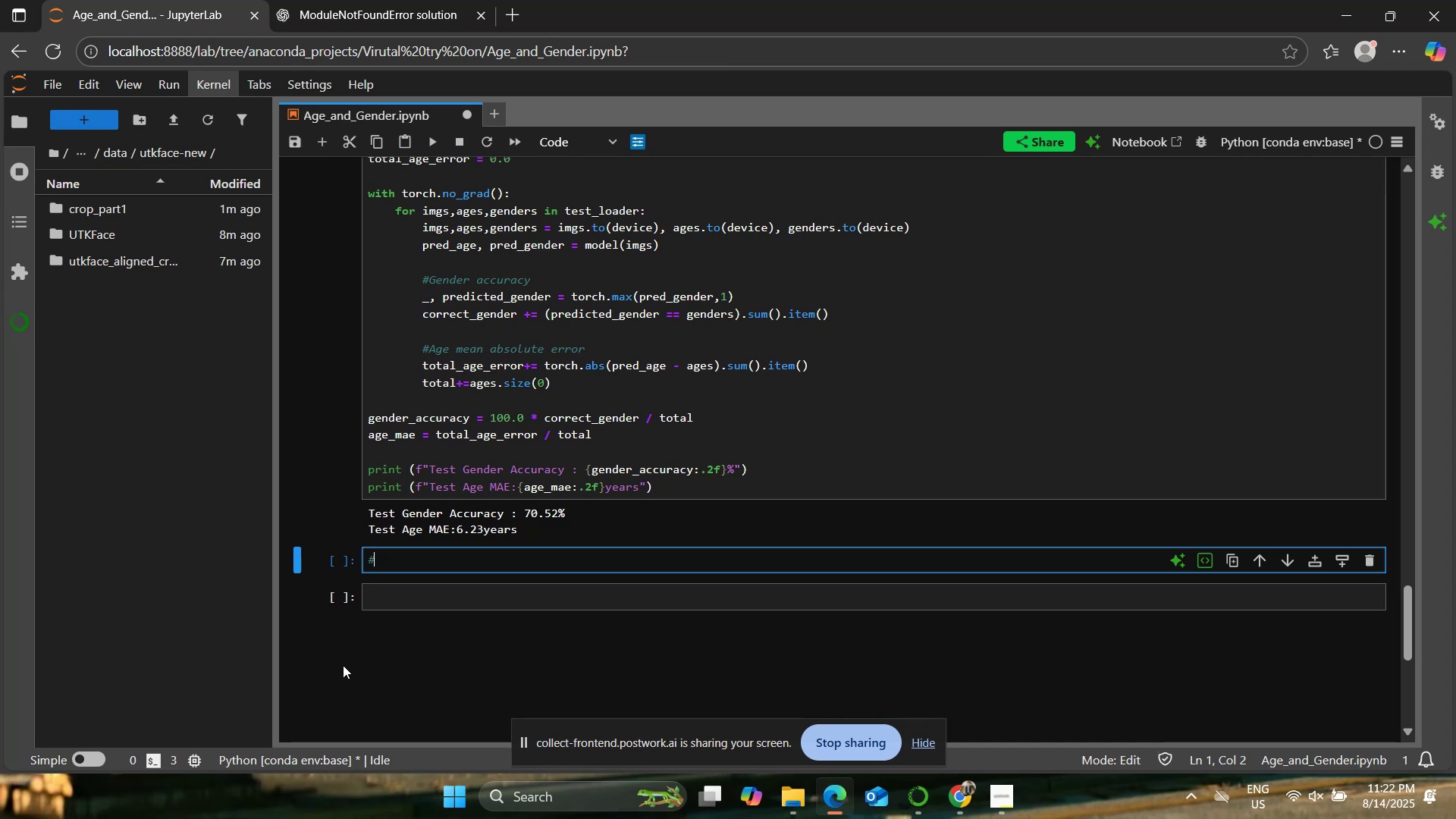 
hold_key(key=ShiftRight, duration=1.53)
 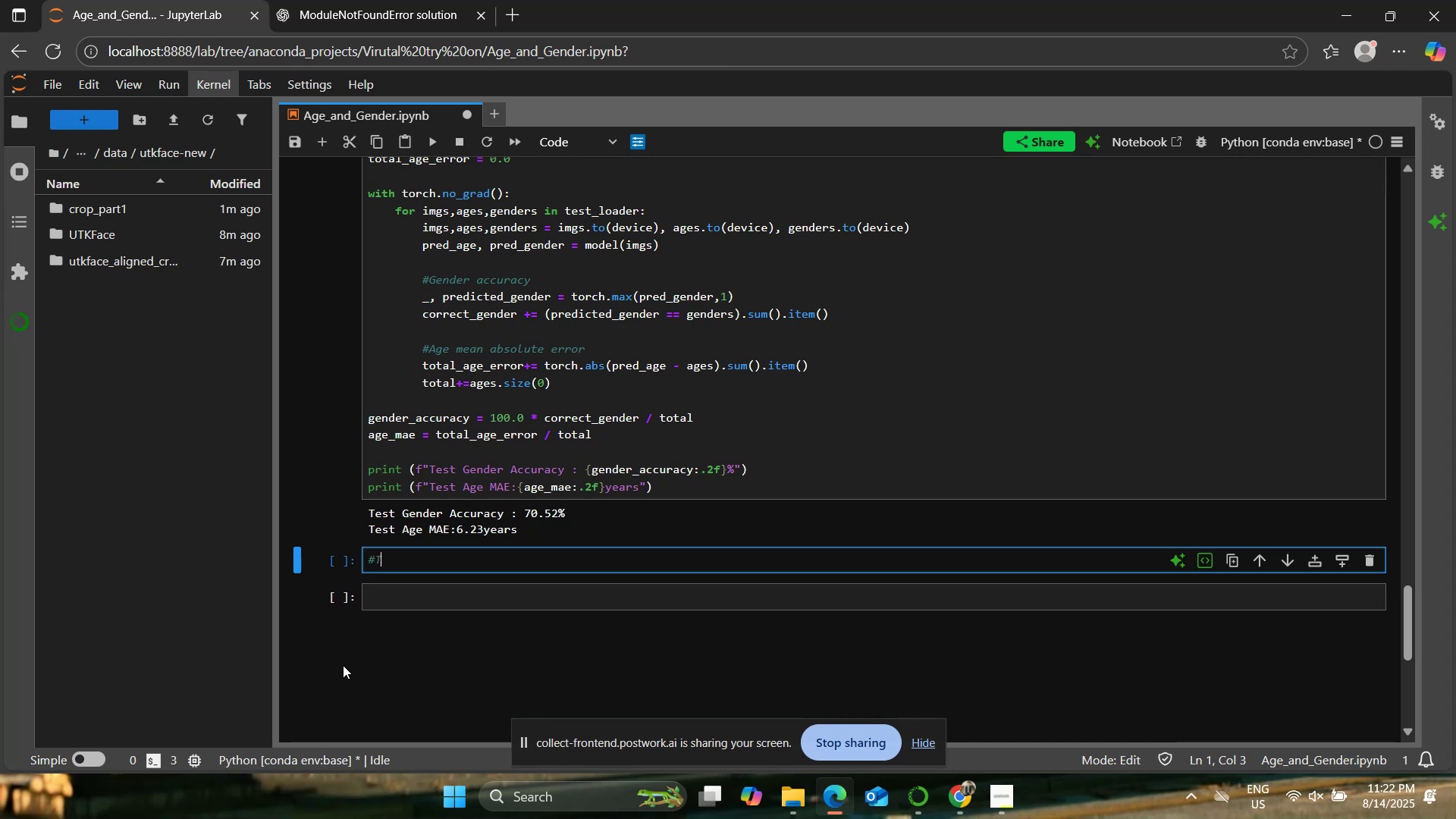 
type(Training Accuracy)
 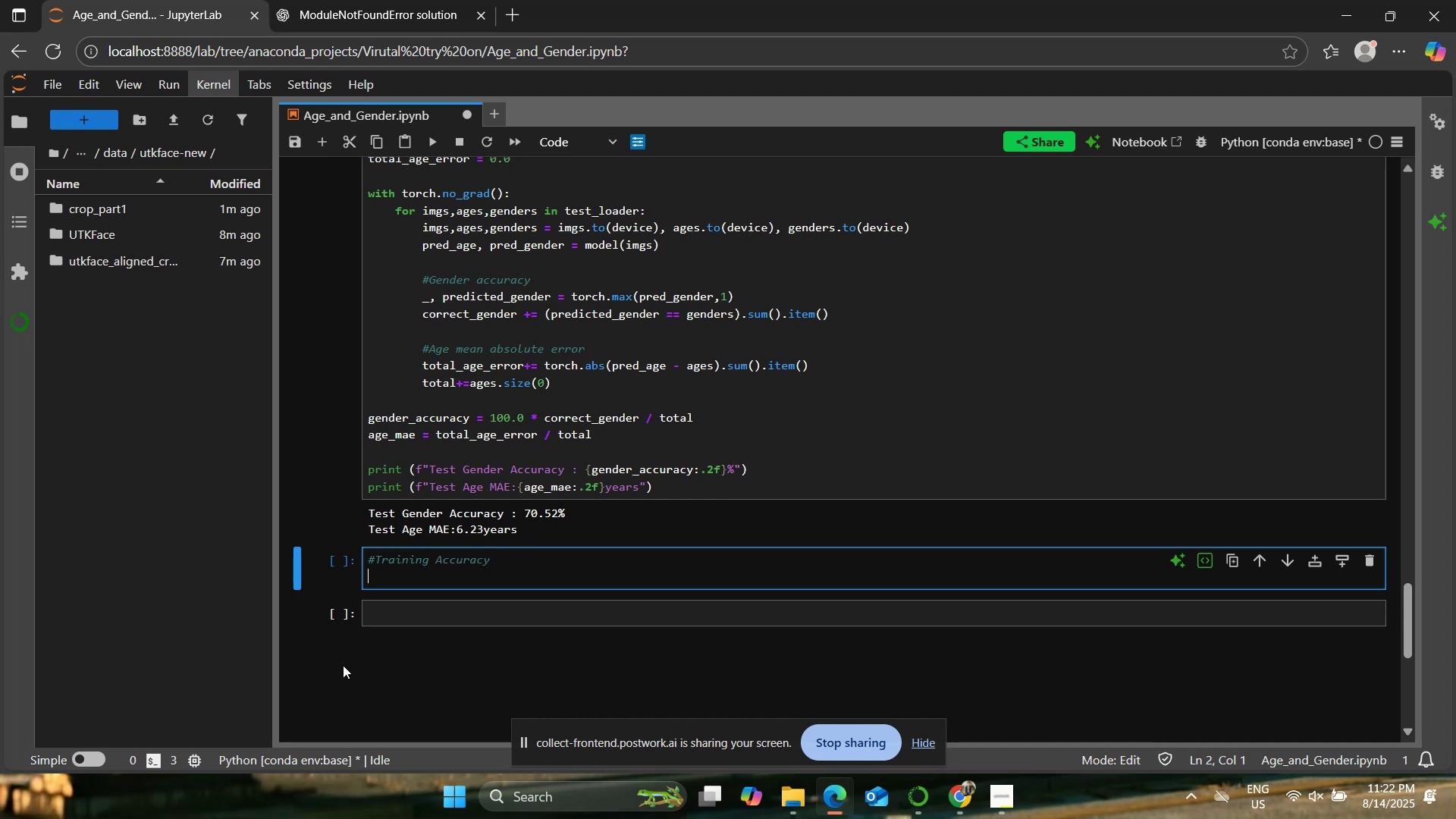 